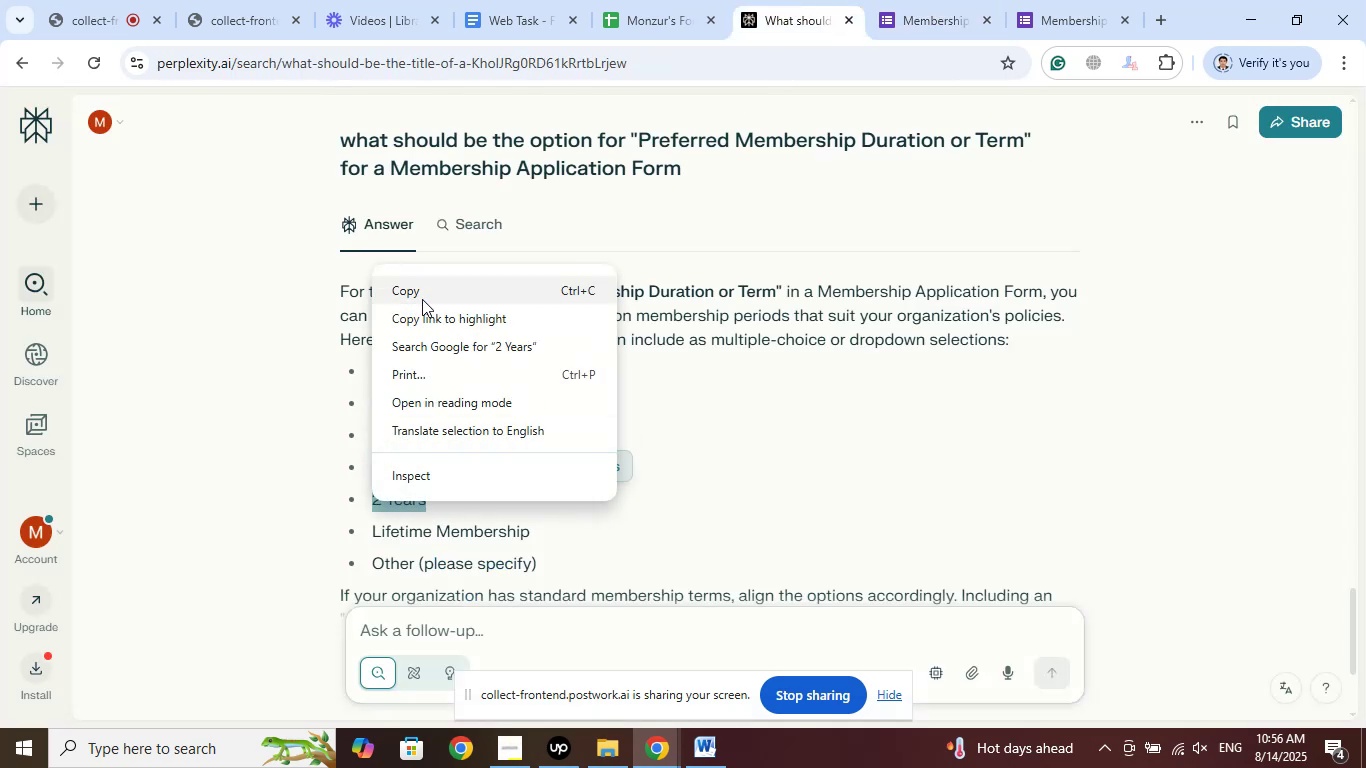 
left_click([420, 286])
 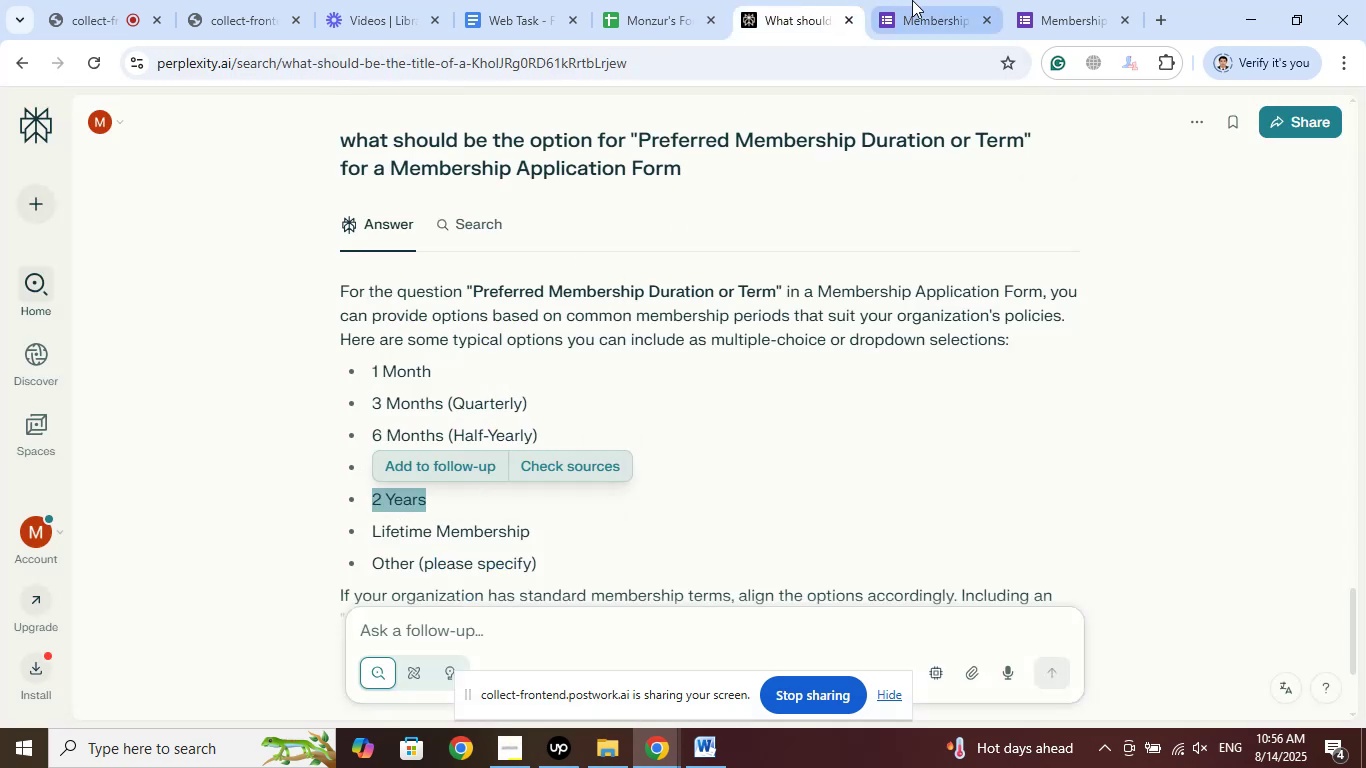 
left_click([915, 0])
 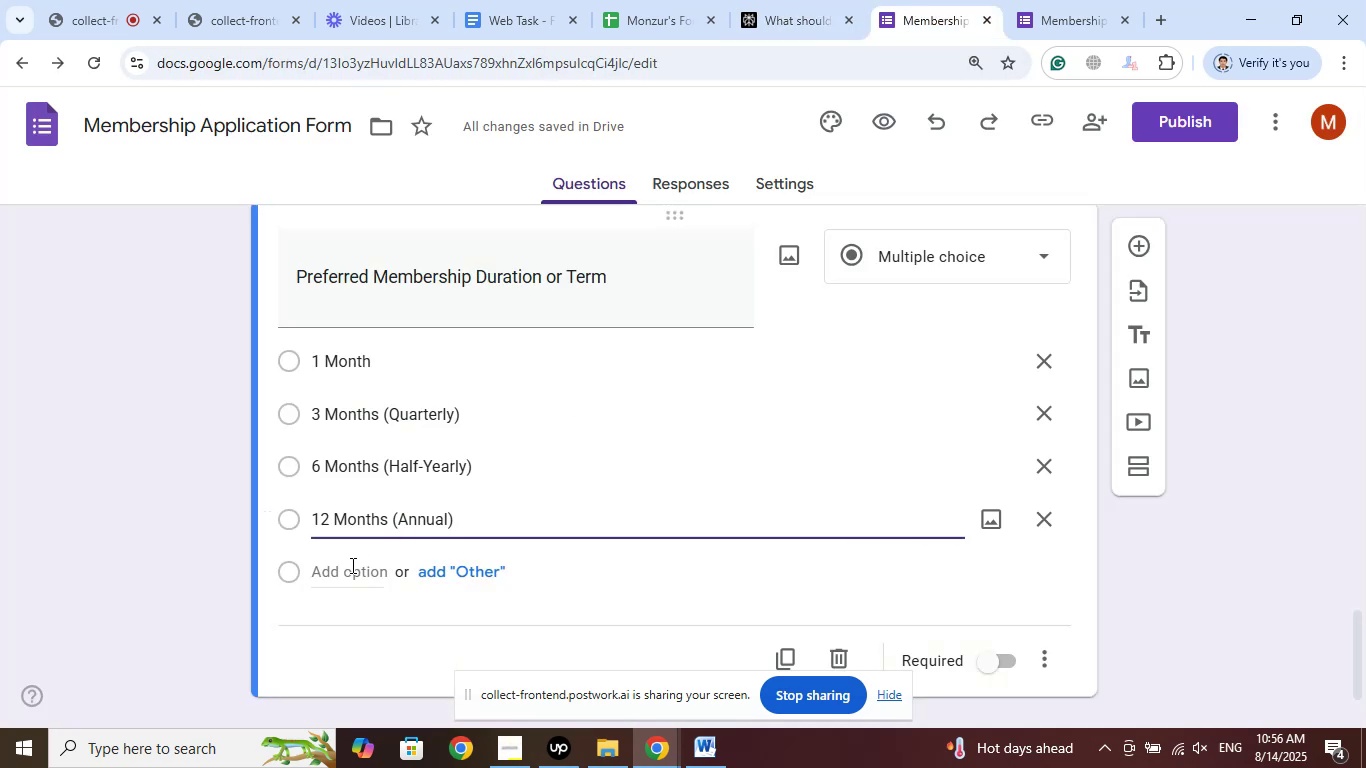 
left_click([349, 567])
 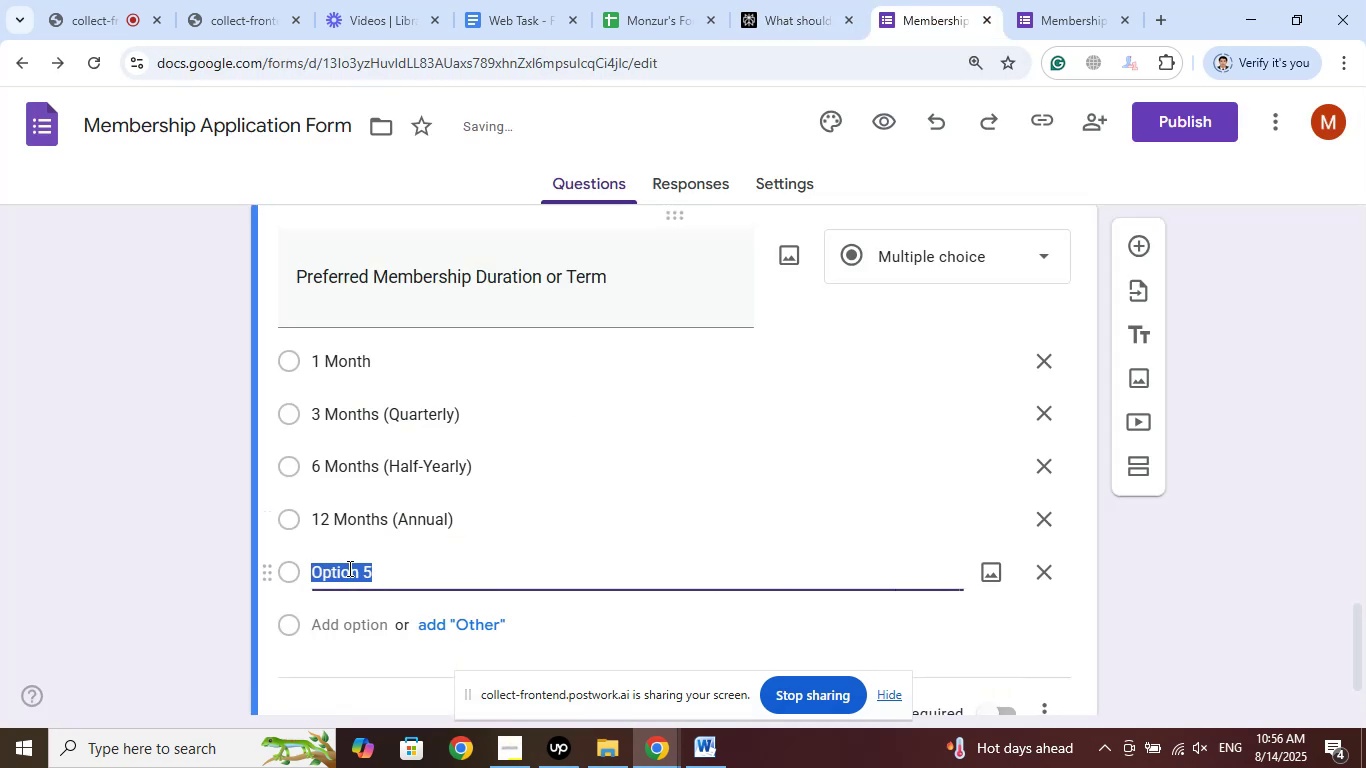 
right_click([348, 568])
 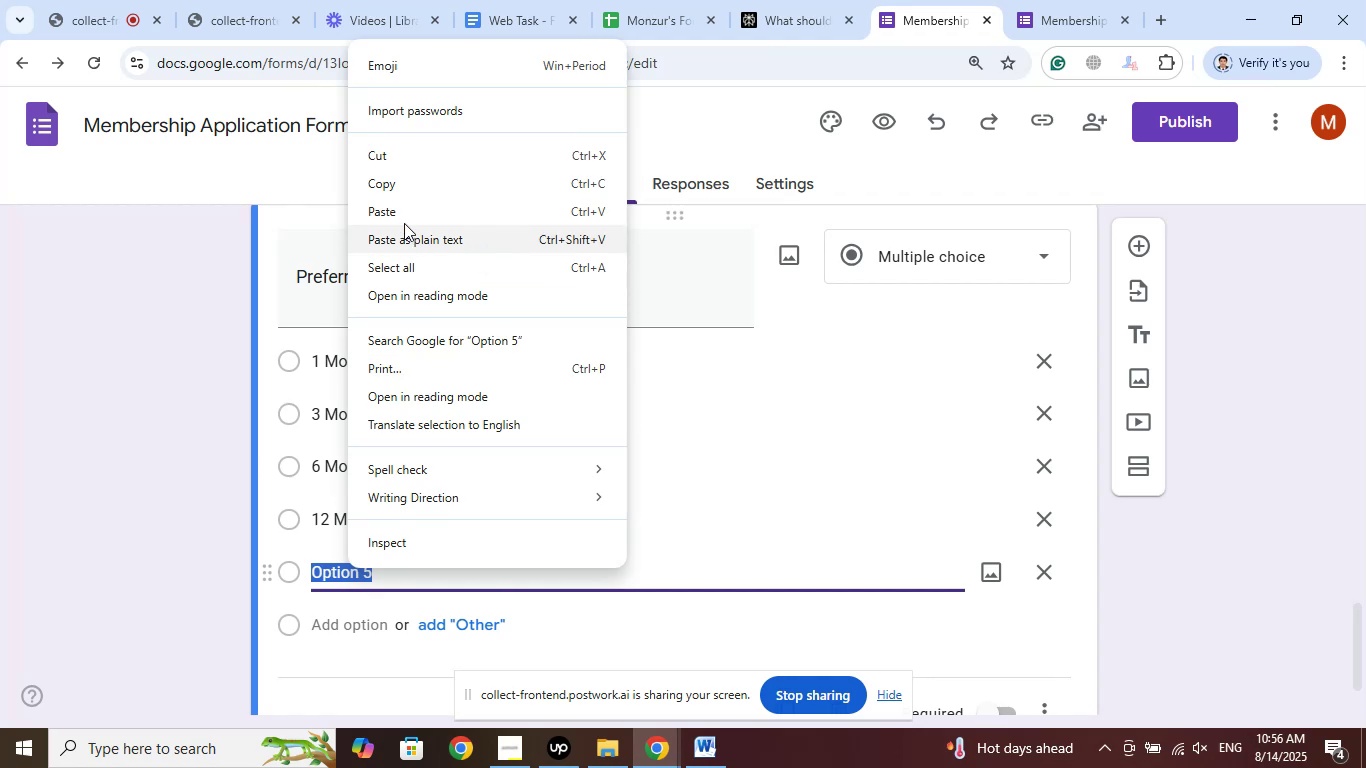 
left_click([400, 214])
 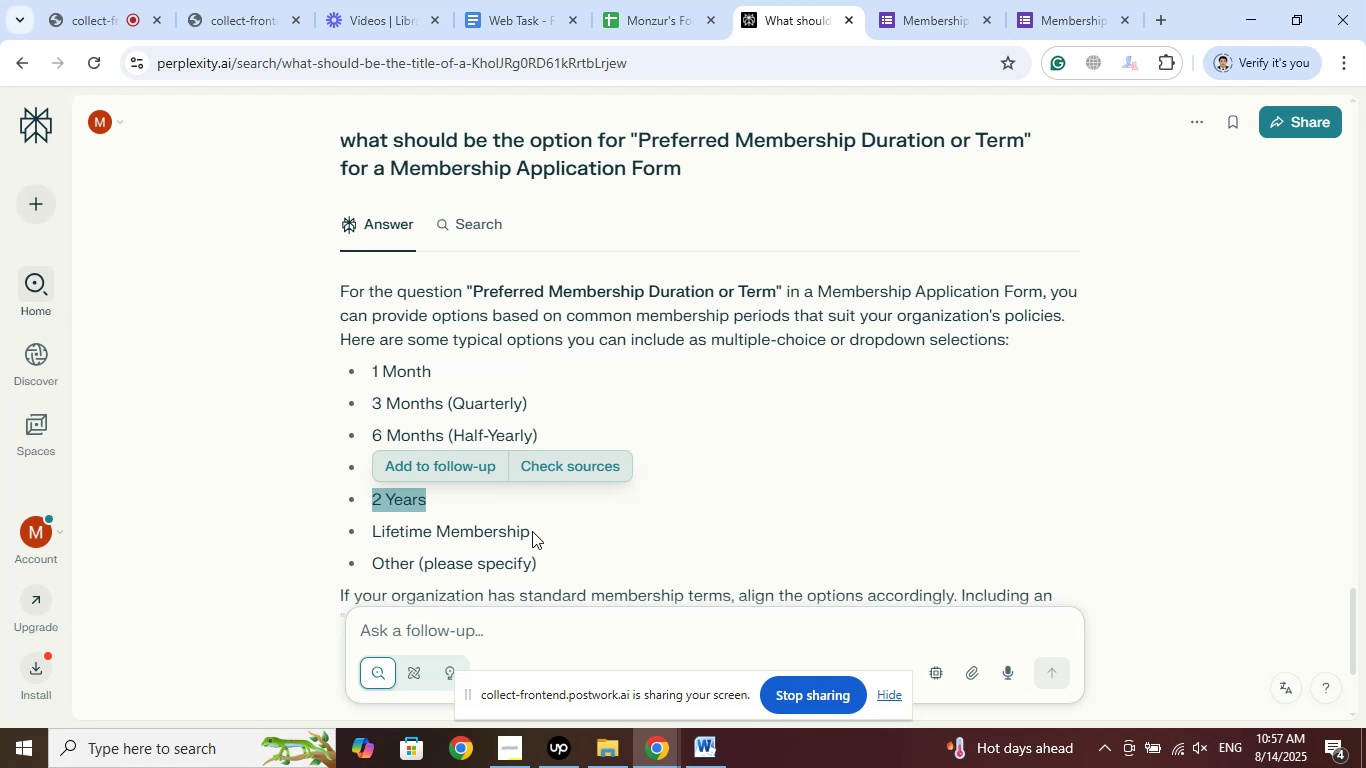 
wait(44.54)
 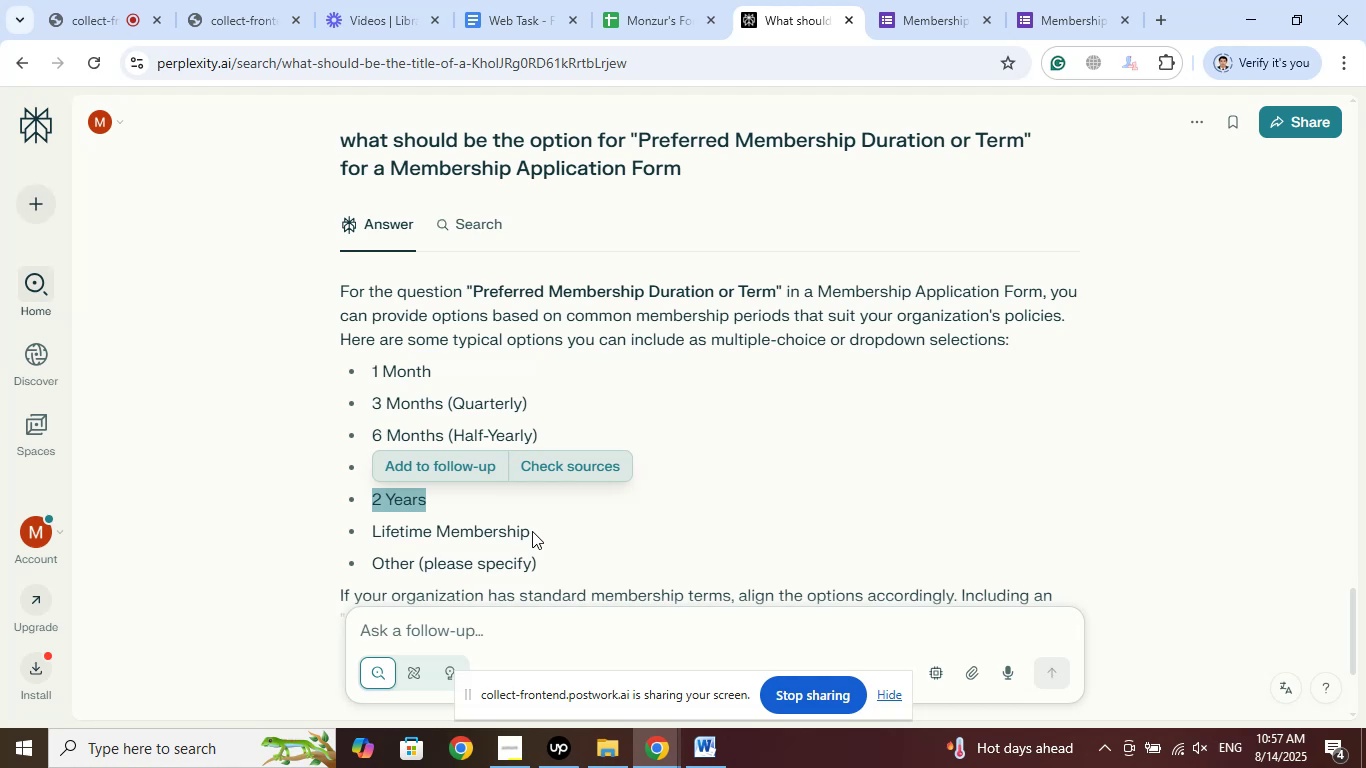 
left_click([936, 0])
 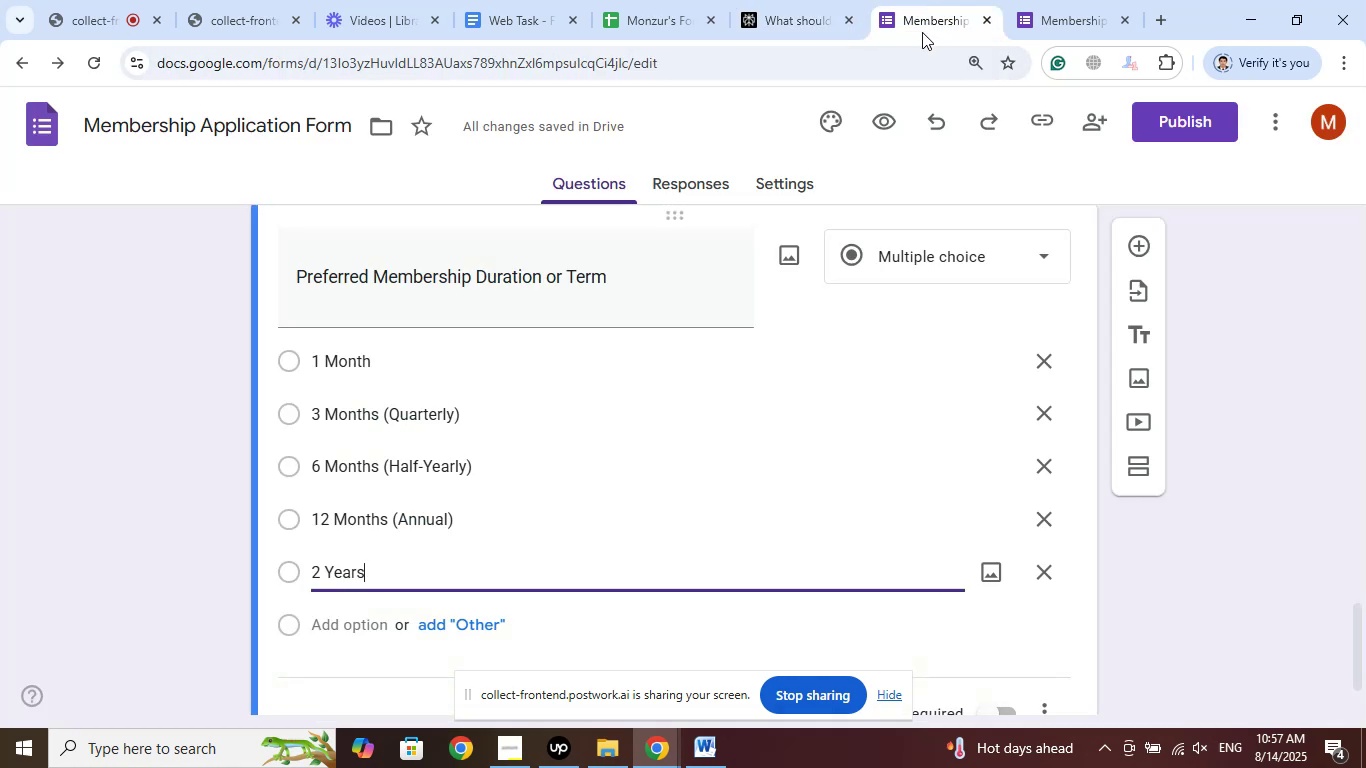 
left_click([797, 0])
 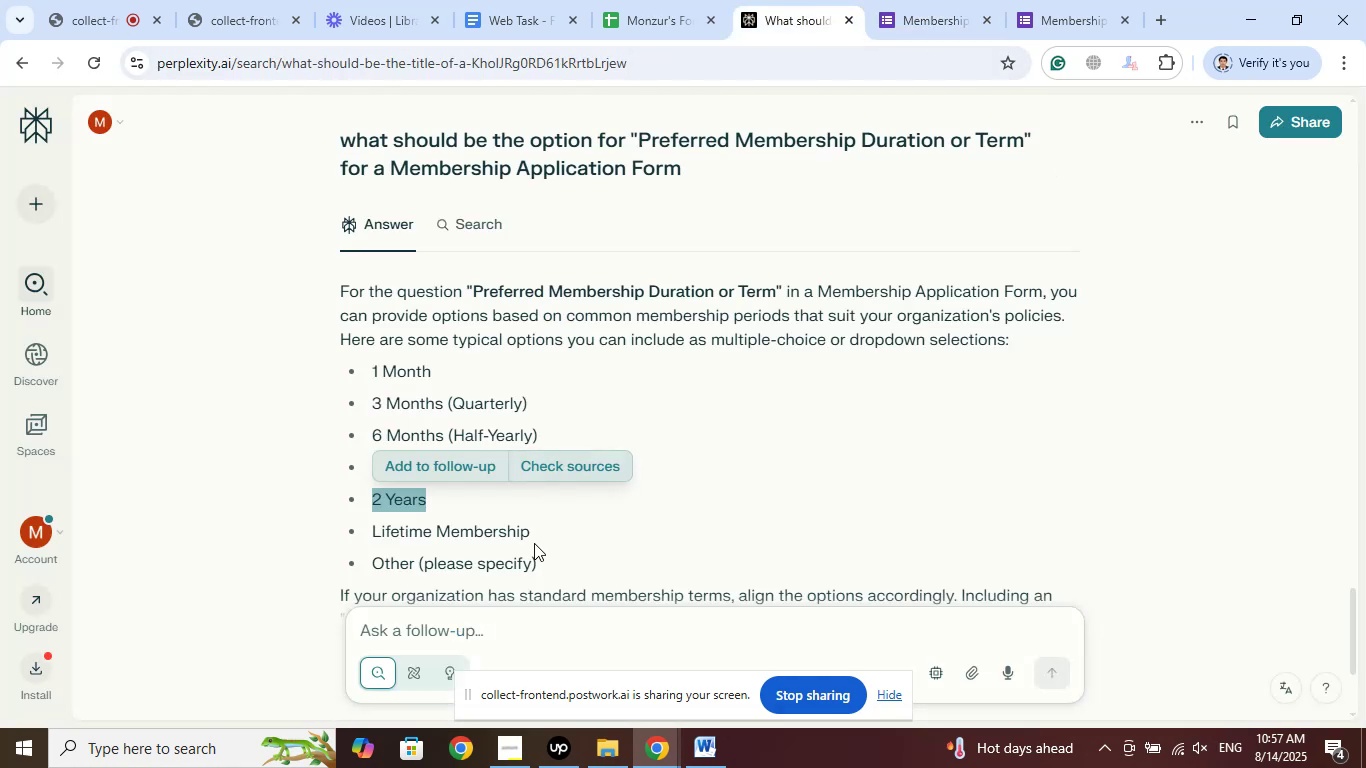 
left_click_drag(start_coordinate=[535, 532], to_coordinate=[374, 533])
 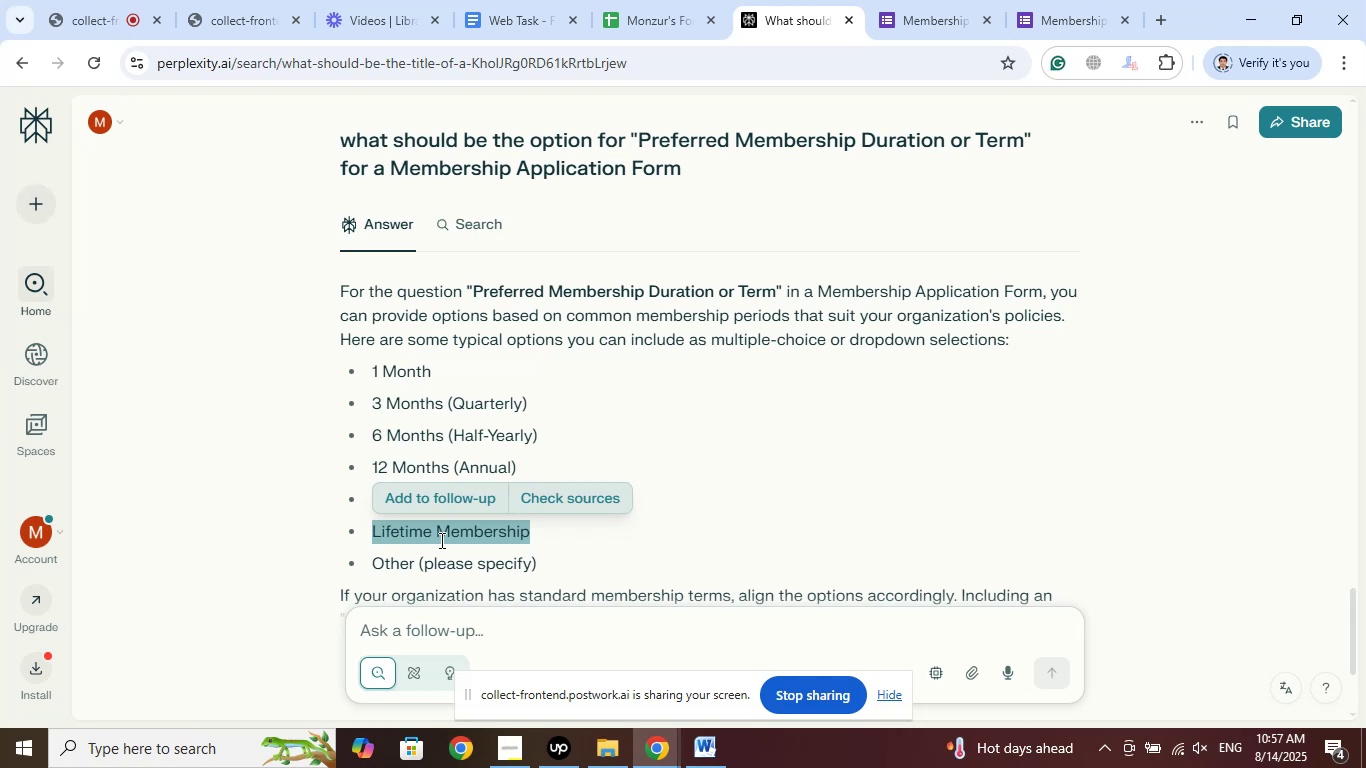 
right_click([440, 540])
 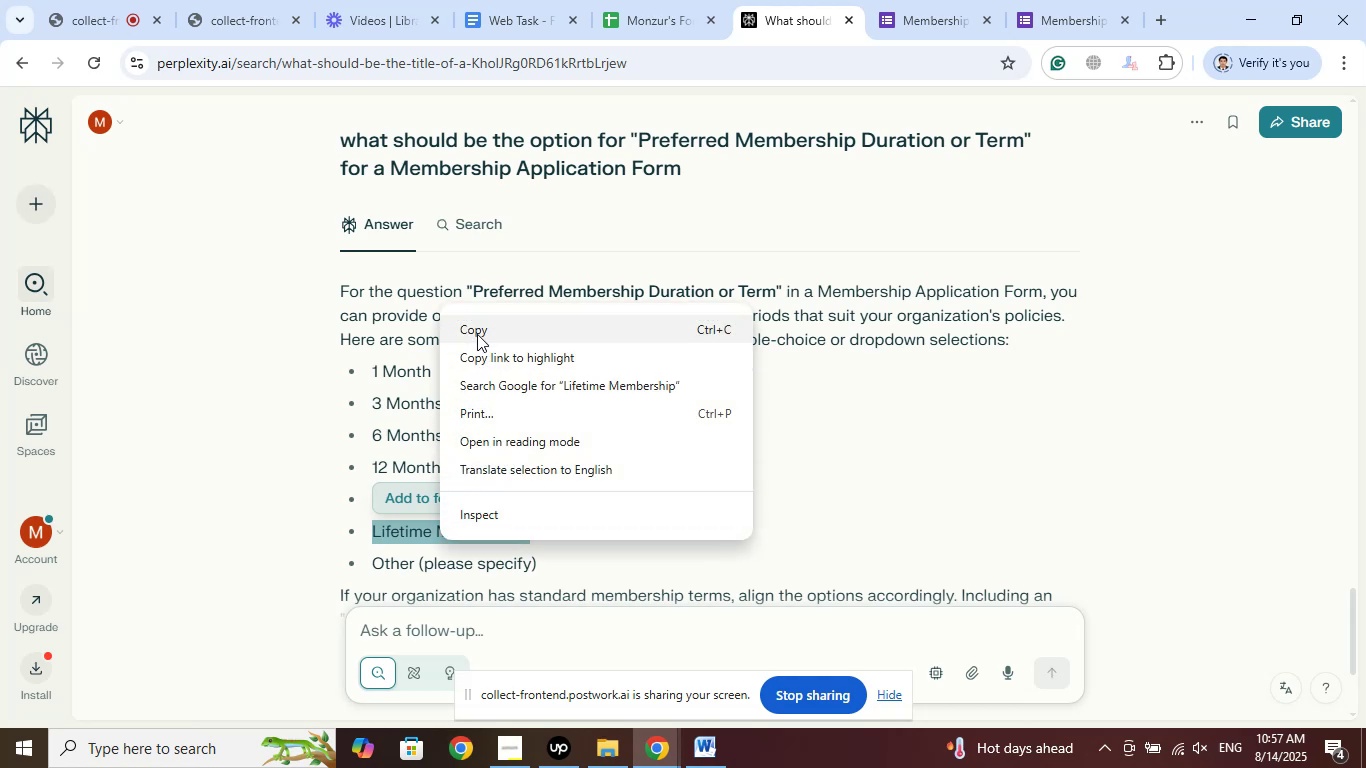 
left_click([477, 328])
 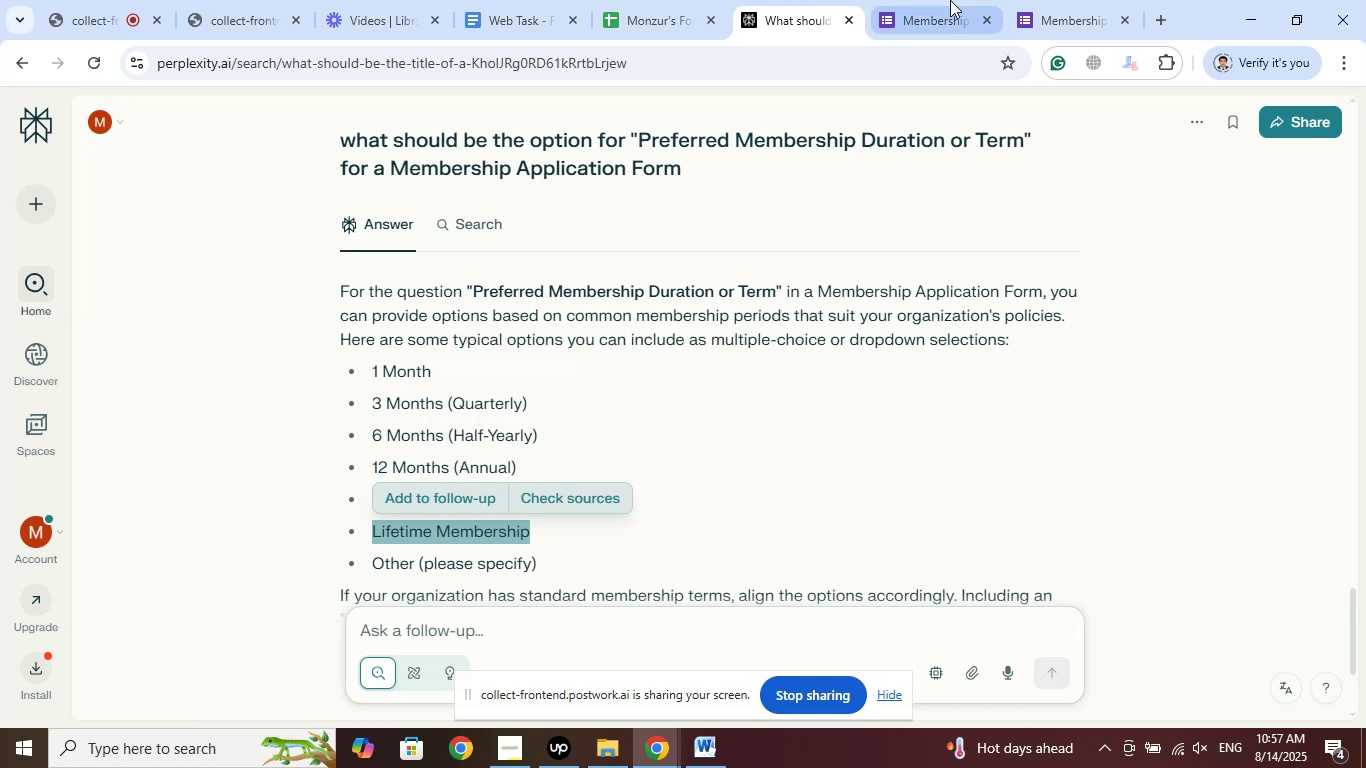 
left_click([942, 0])
 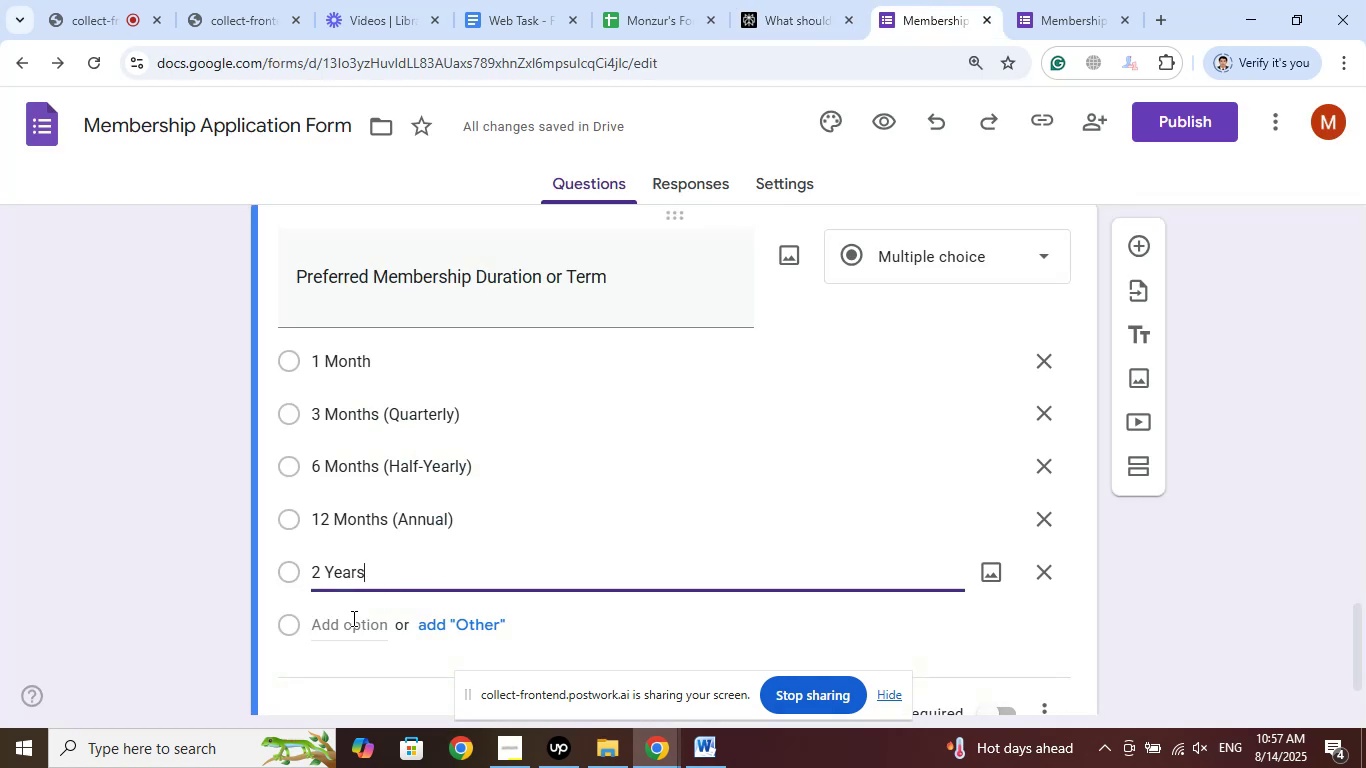 
left_click([347, 631])
 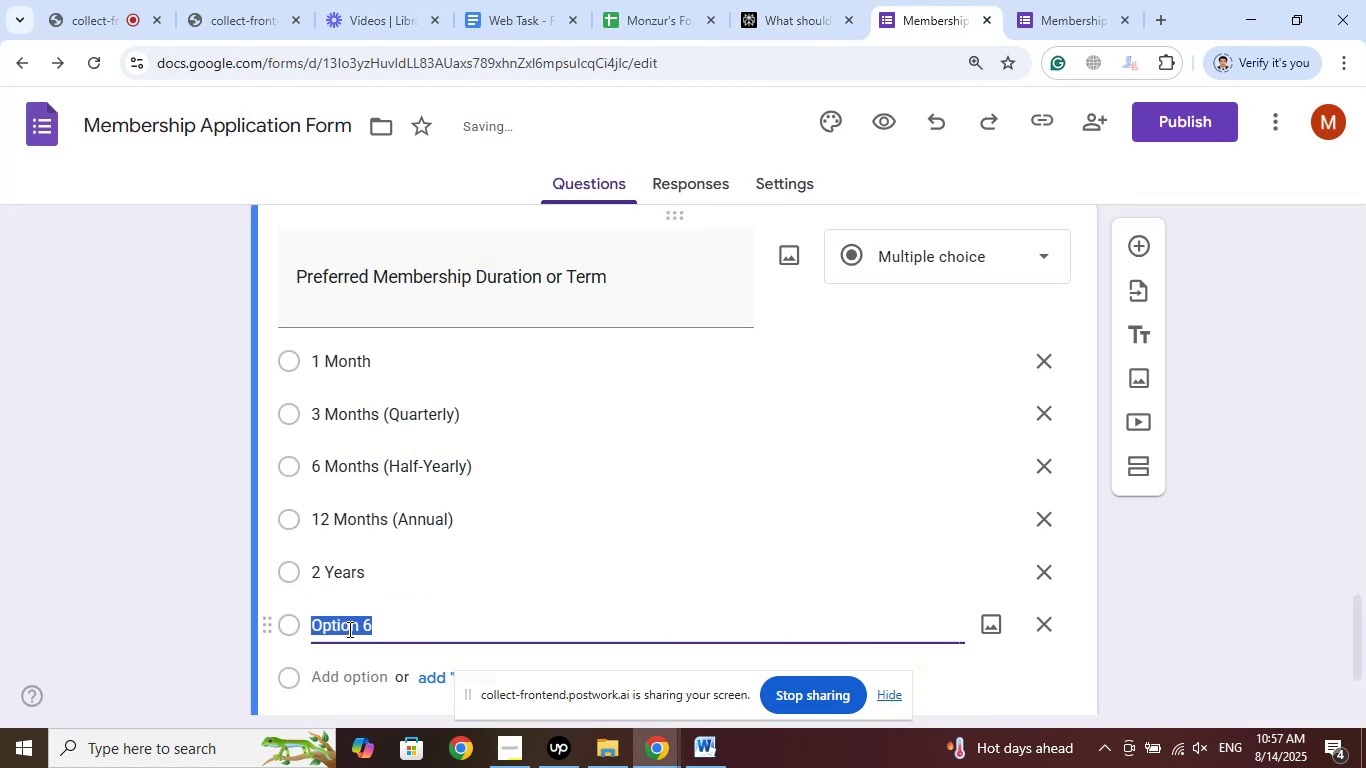 
right_click([348, 629])
 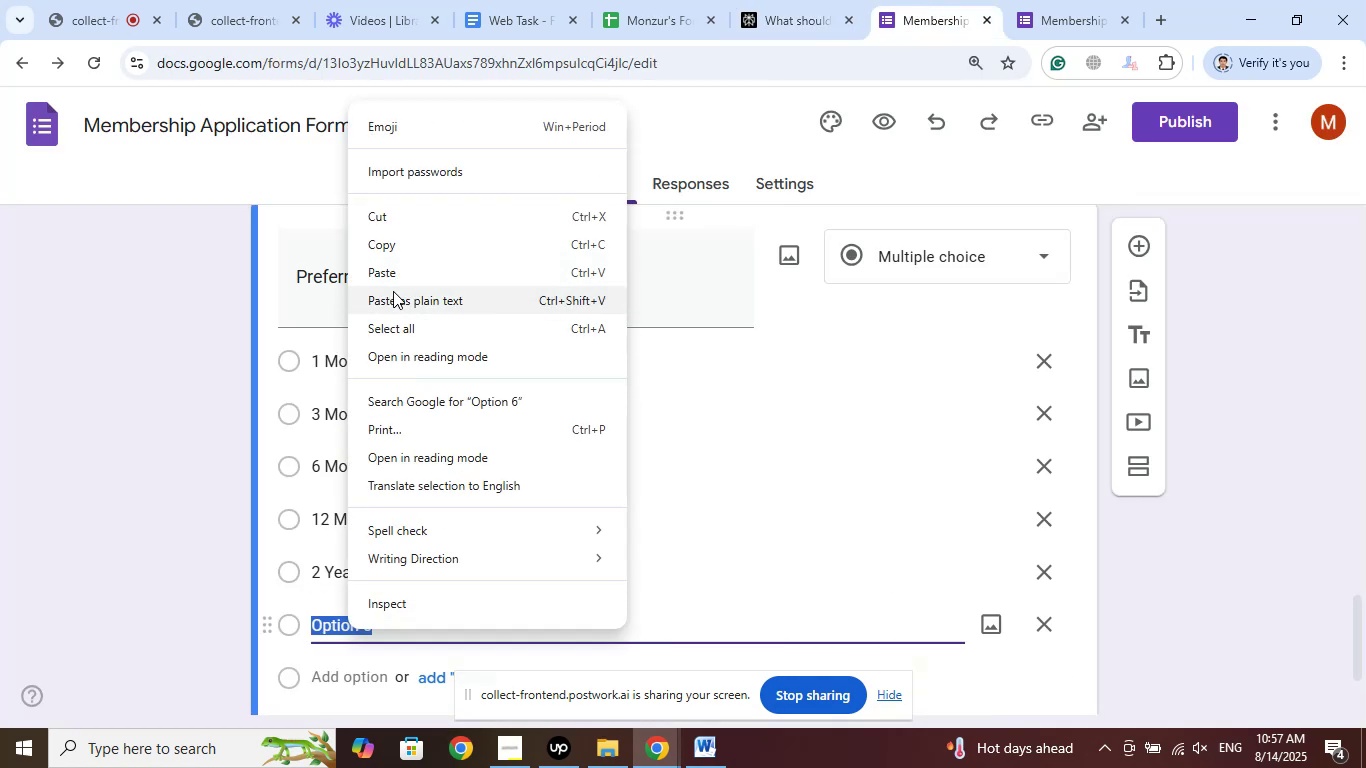 
left_click([386, 278])
 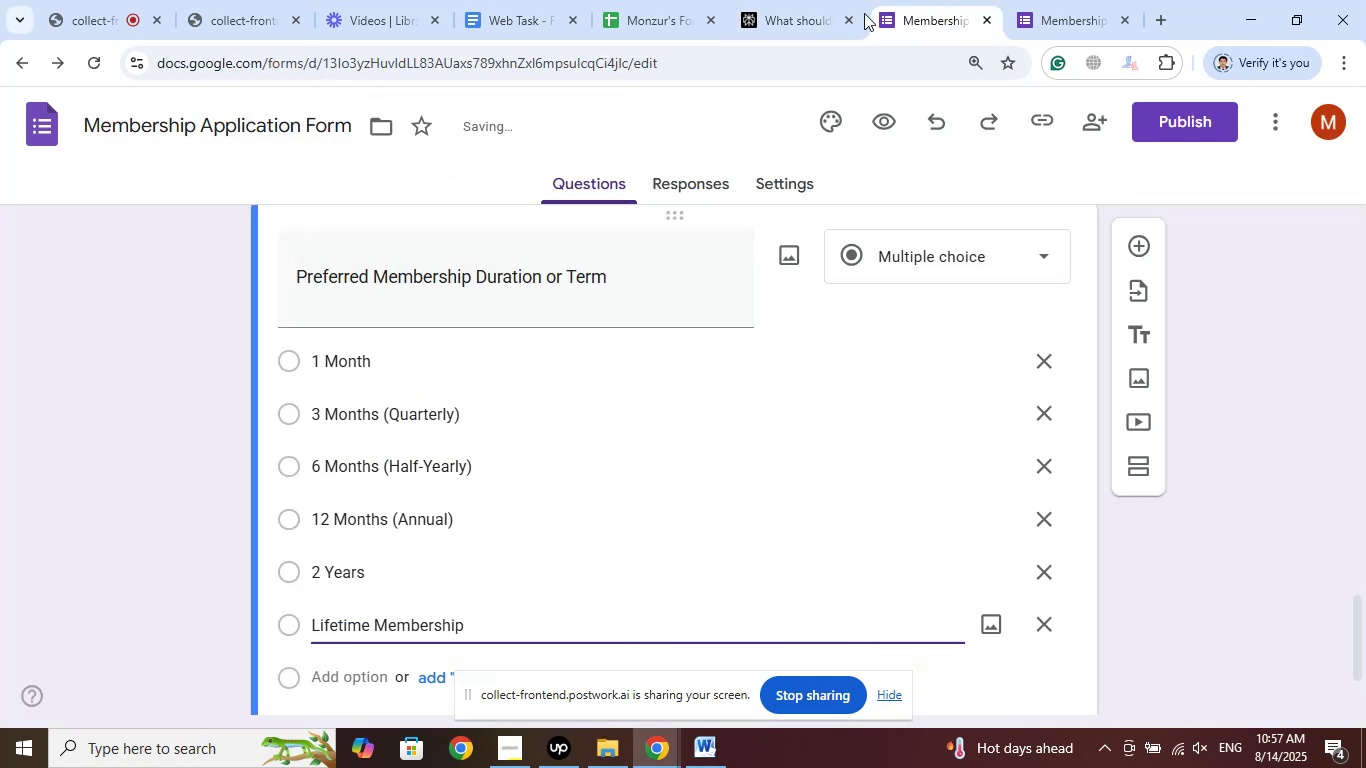 
left_click([795, 0])
 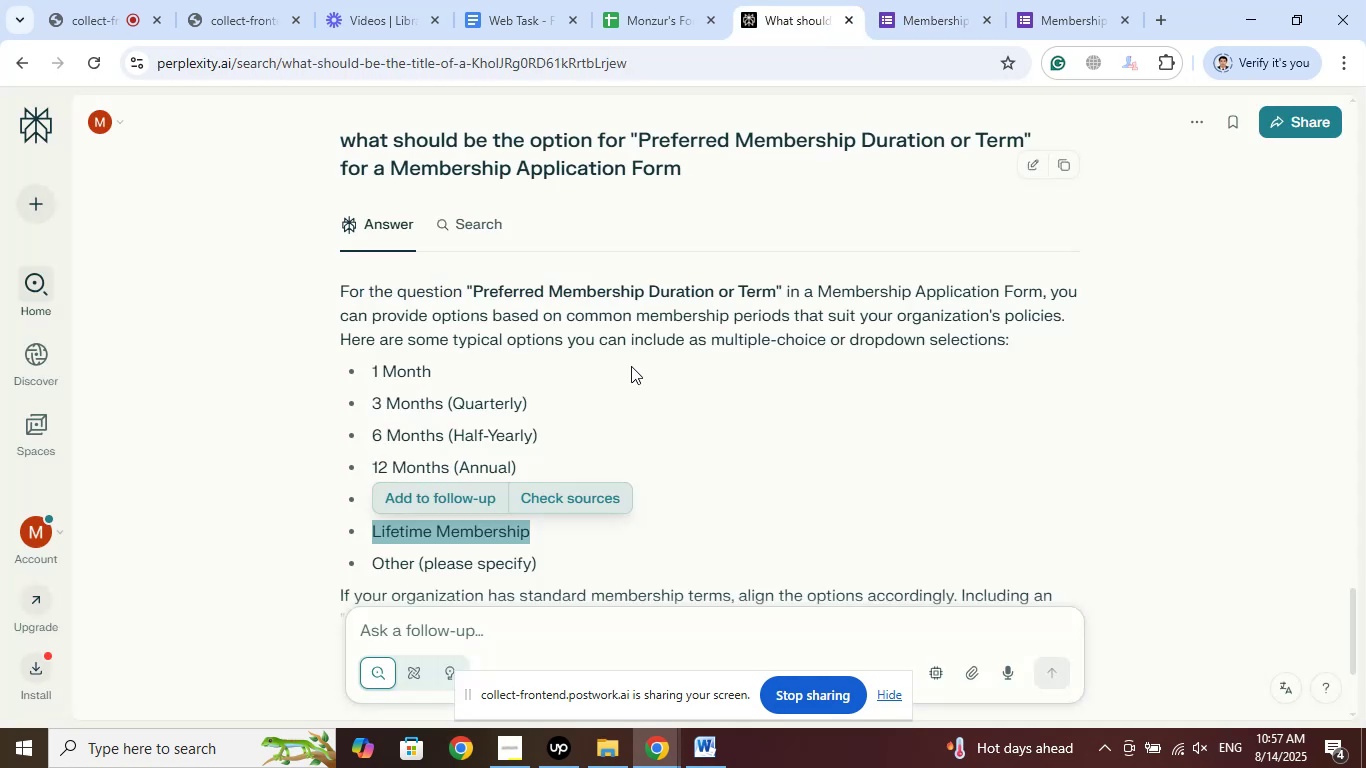 
scroll: coordinate [644, 386], scroll_direction: down, amount: 2.0
 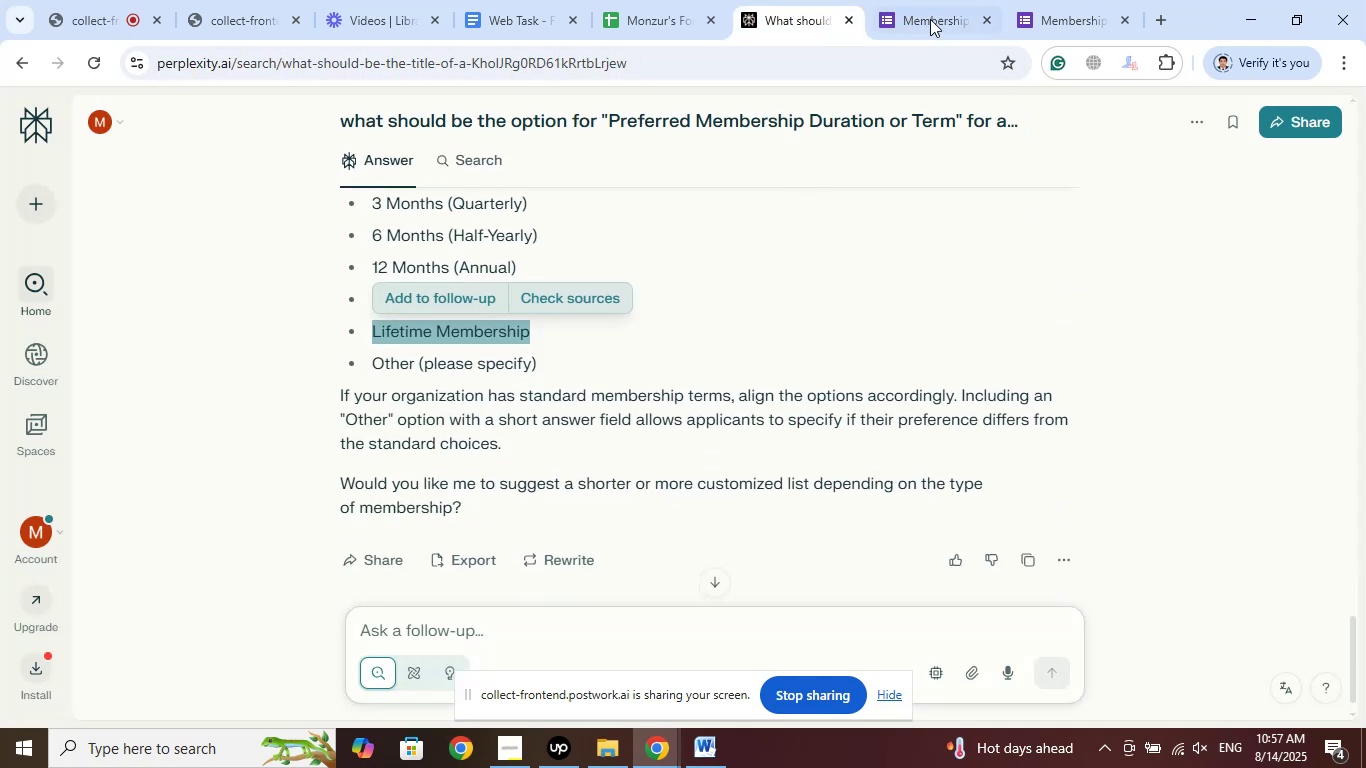 
left_click([935, 0])
 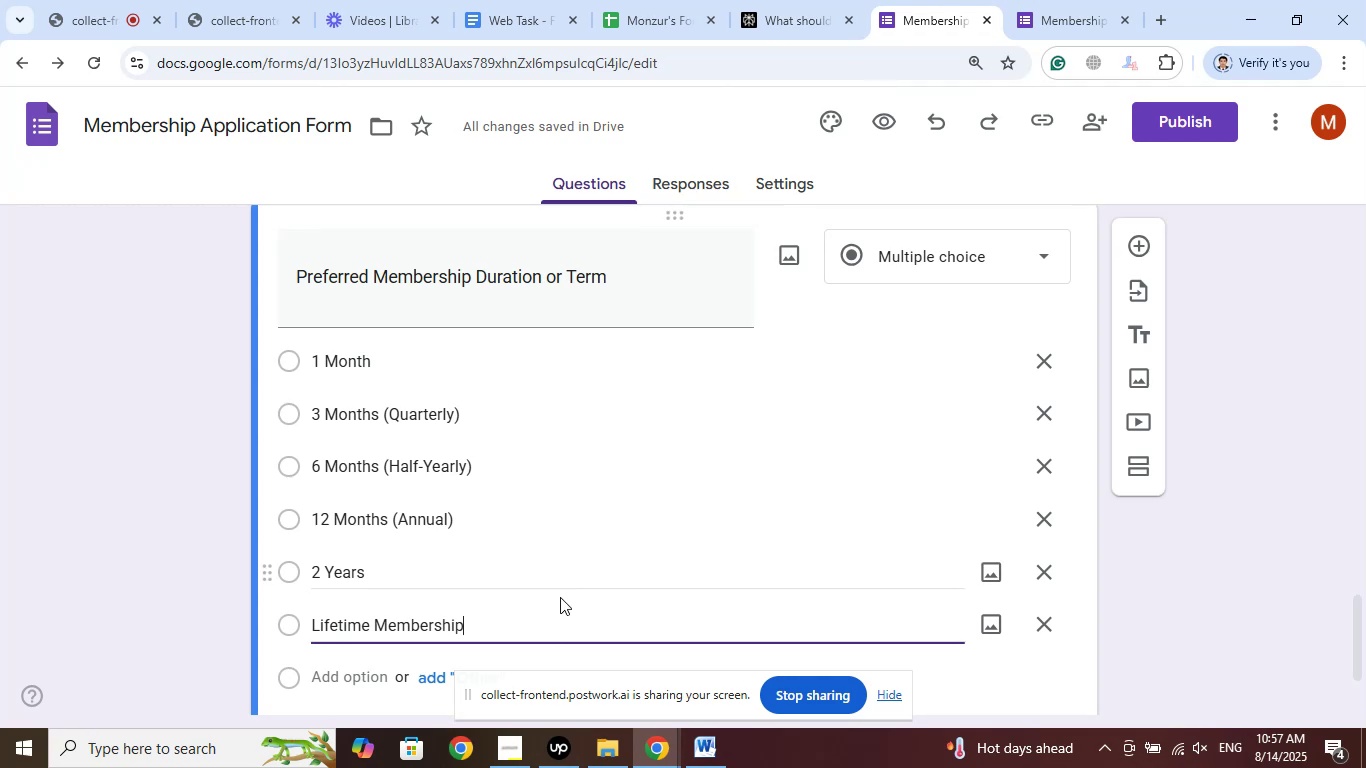 
scroll: coordinate [505, 518], scroll_direction: down, amount: 3.0
 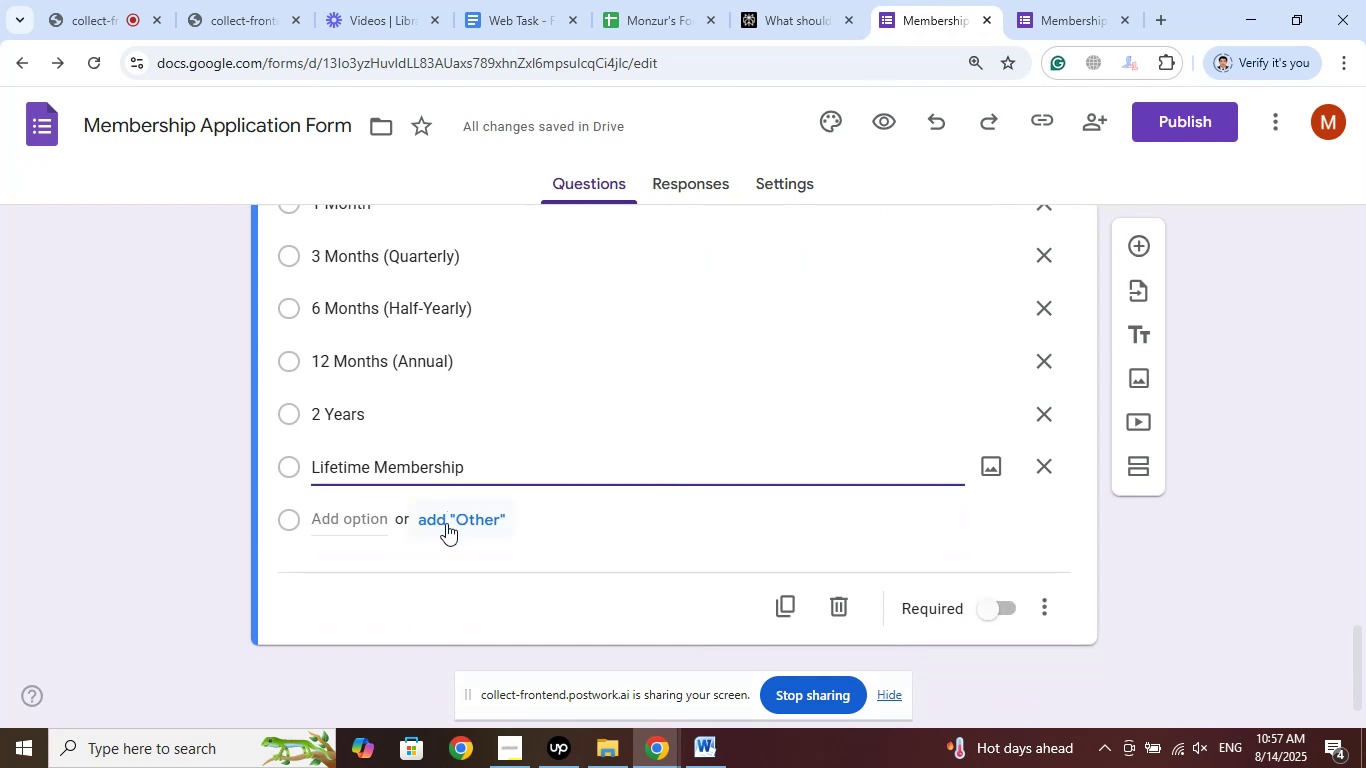 
left_click([448, 523])
 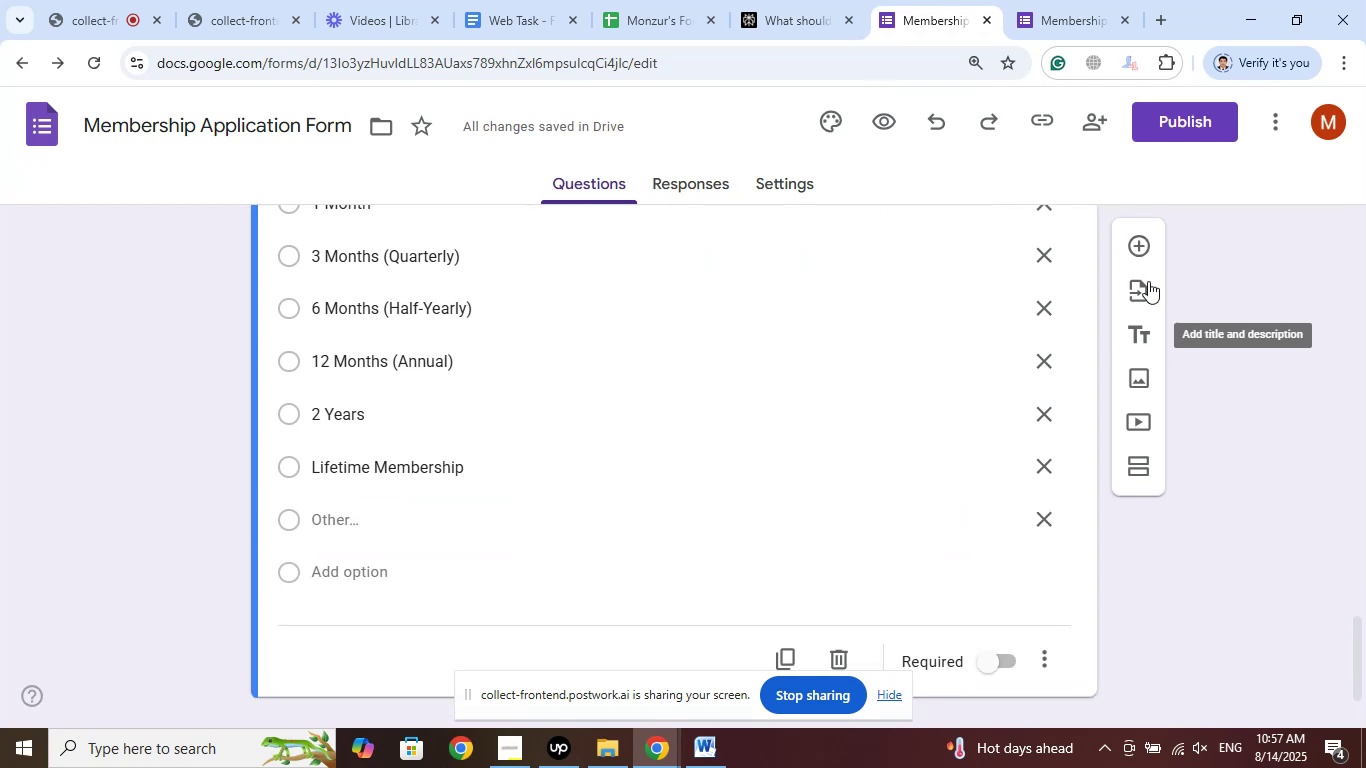 
wait(5.39)
 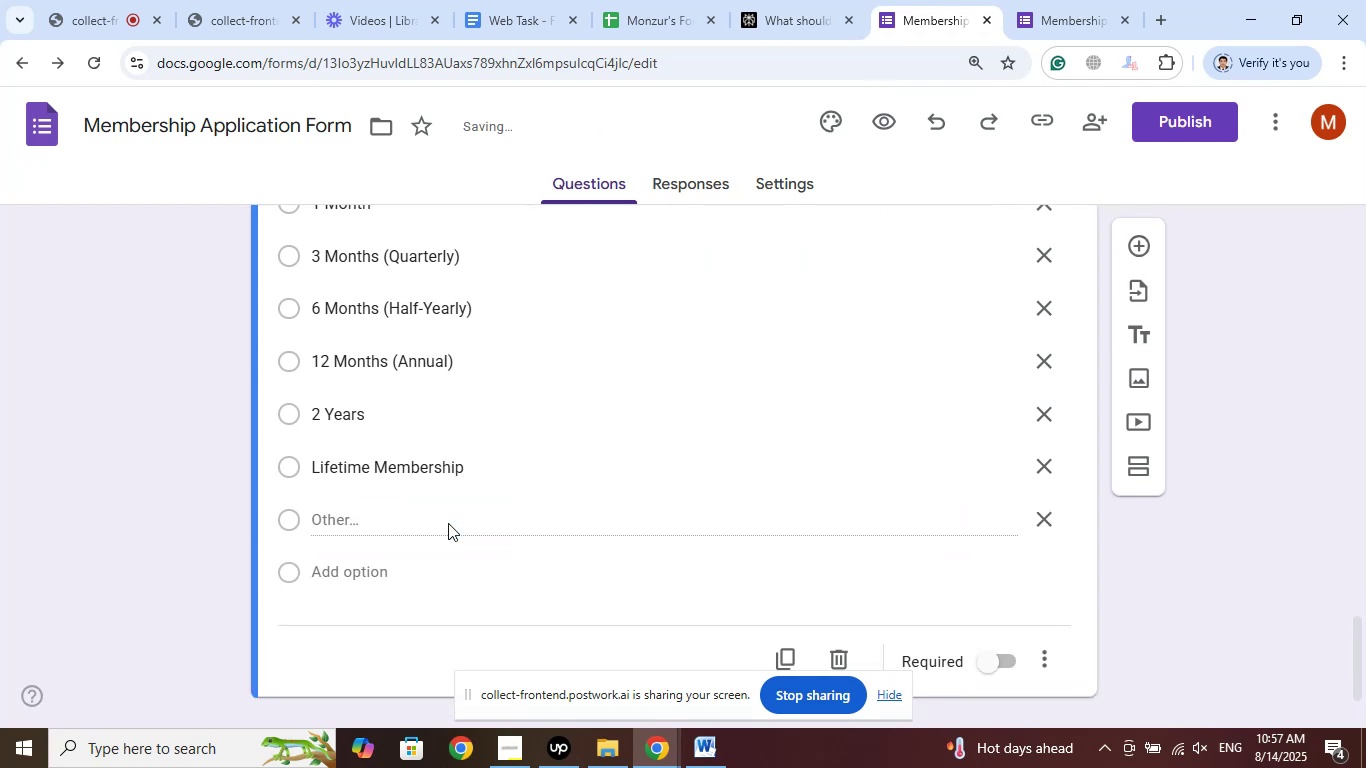 
left_click([1084, 0])
 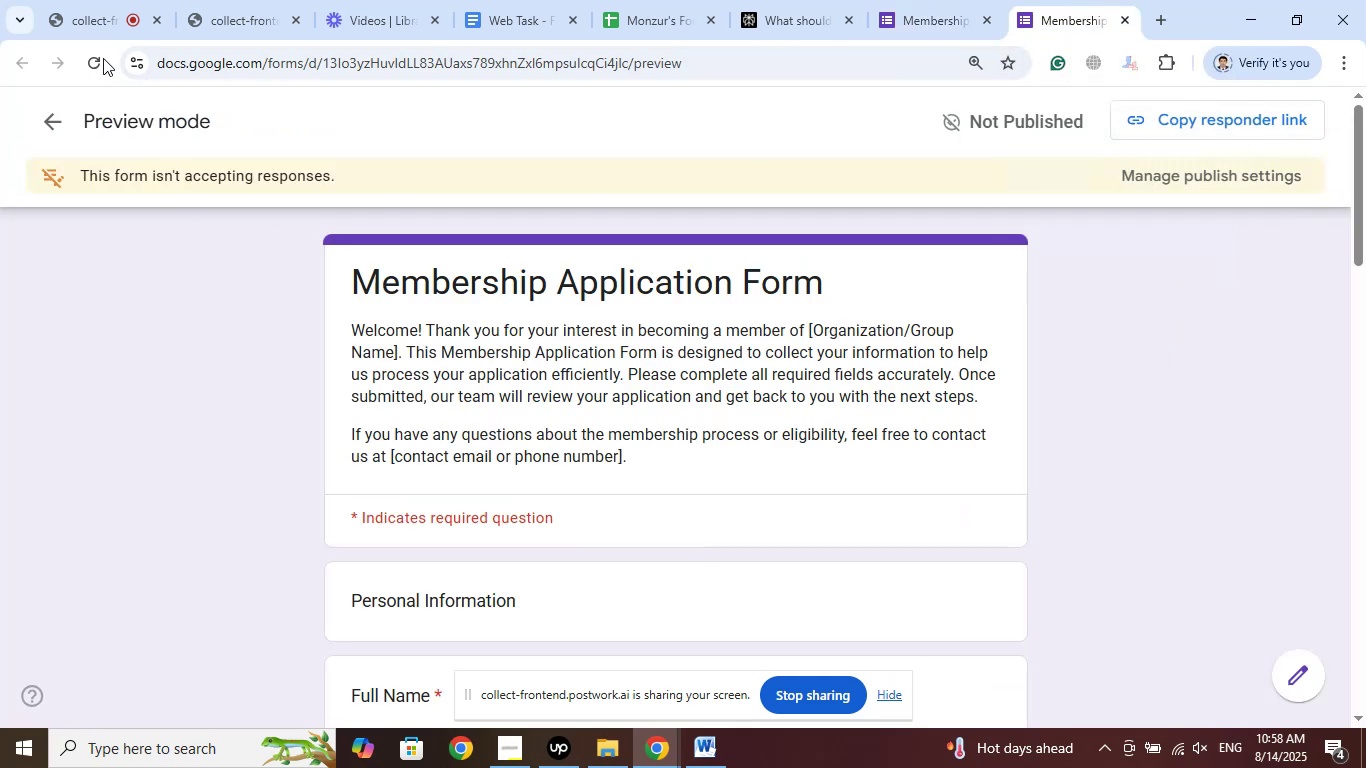 
left_click([99, 58])
 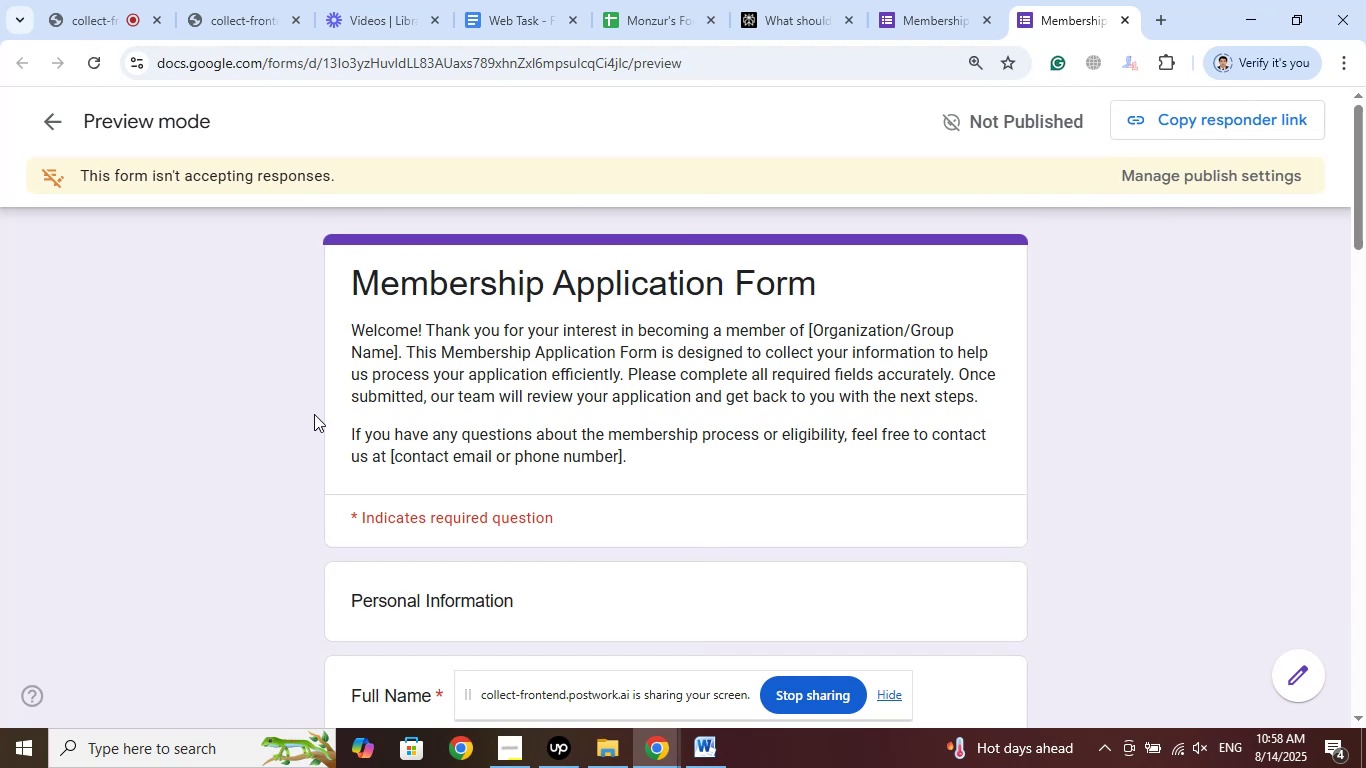 
scroll: coordinate [695, 458], scroll_direction: down, amount: 22.0
 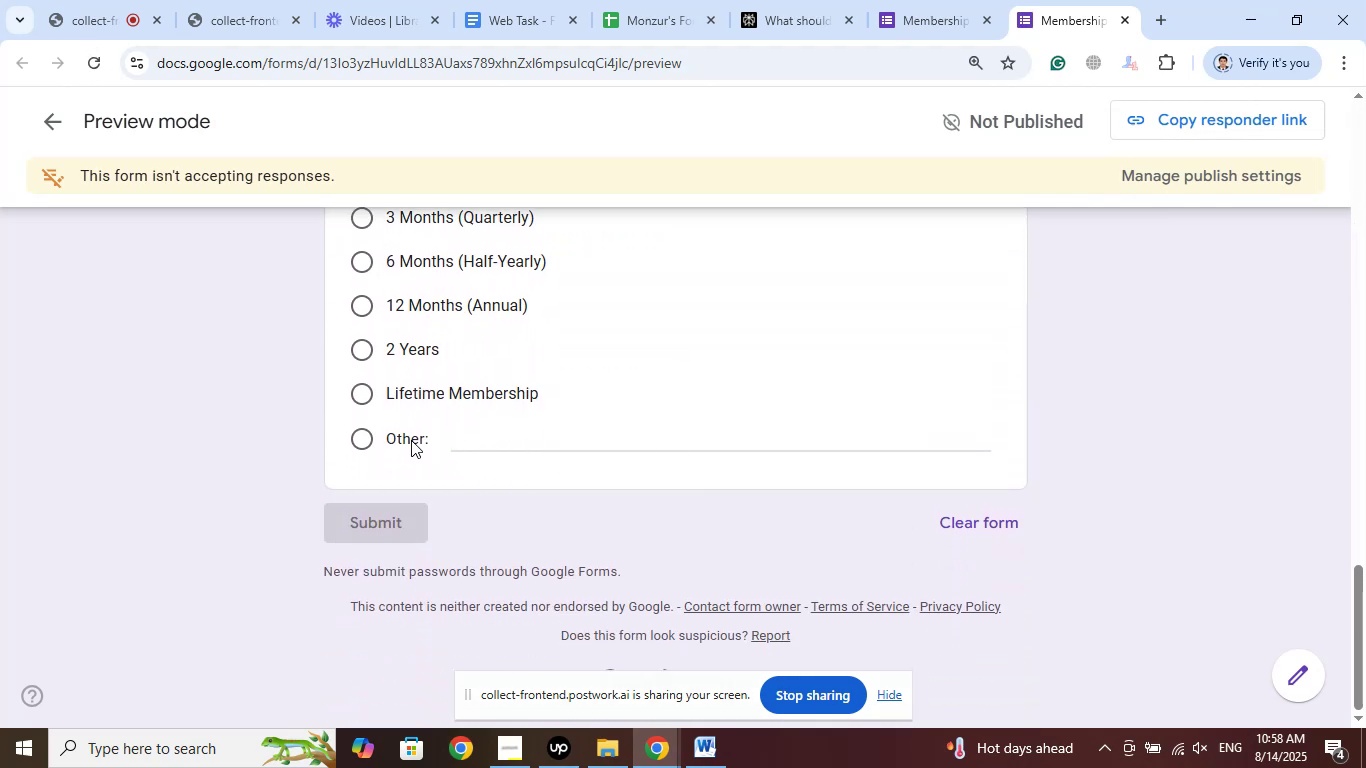 
left_click([362, 440])
 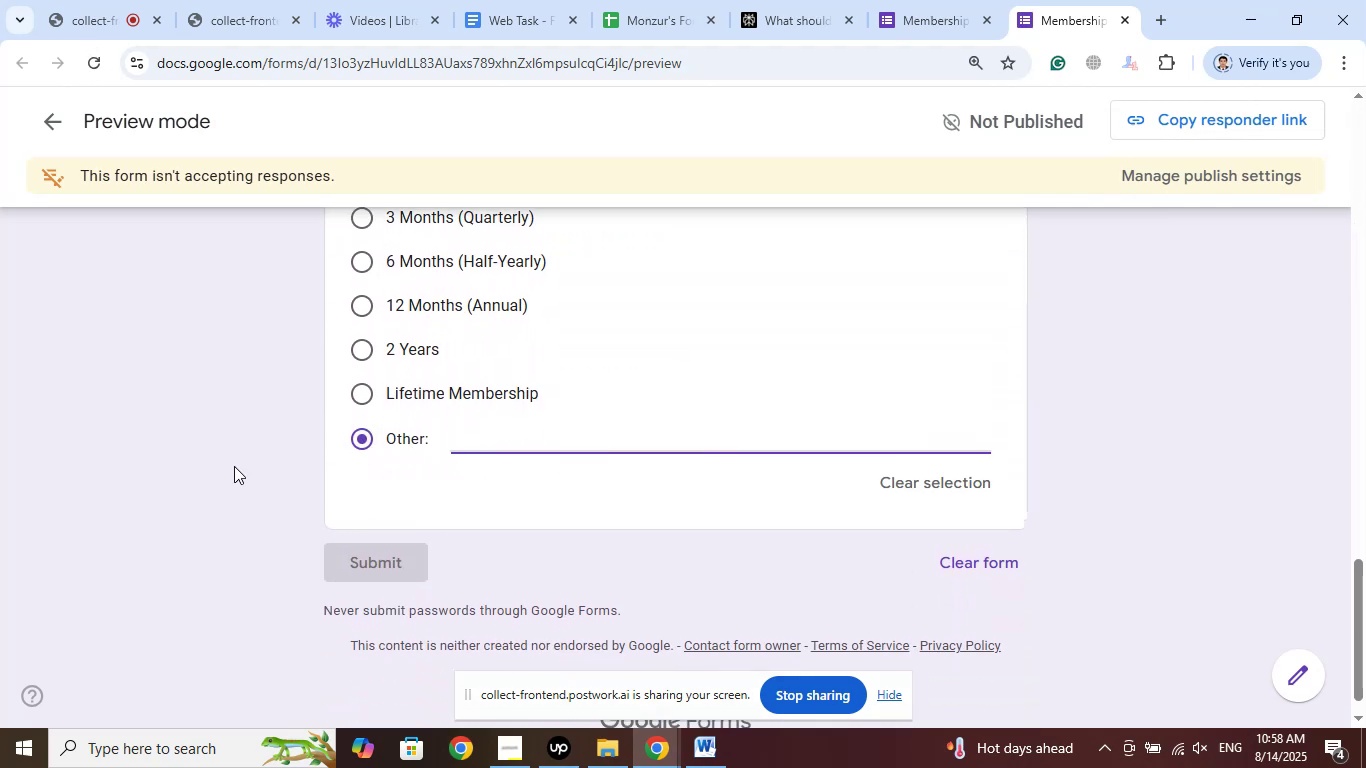 
left_click([223, 466])
 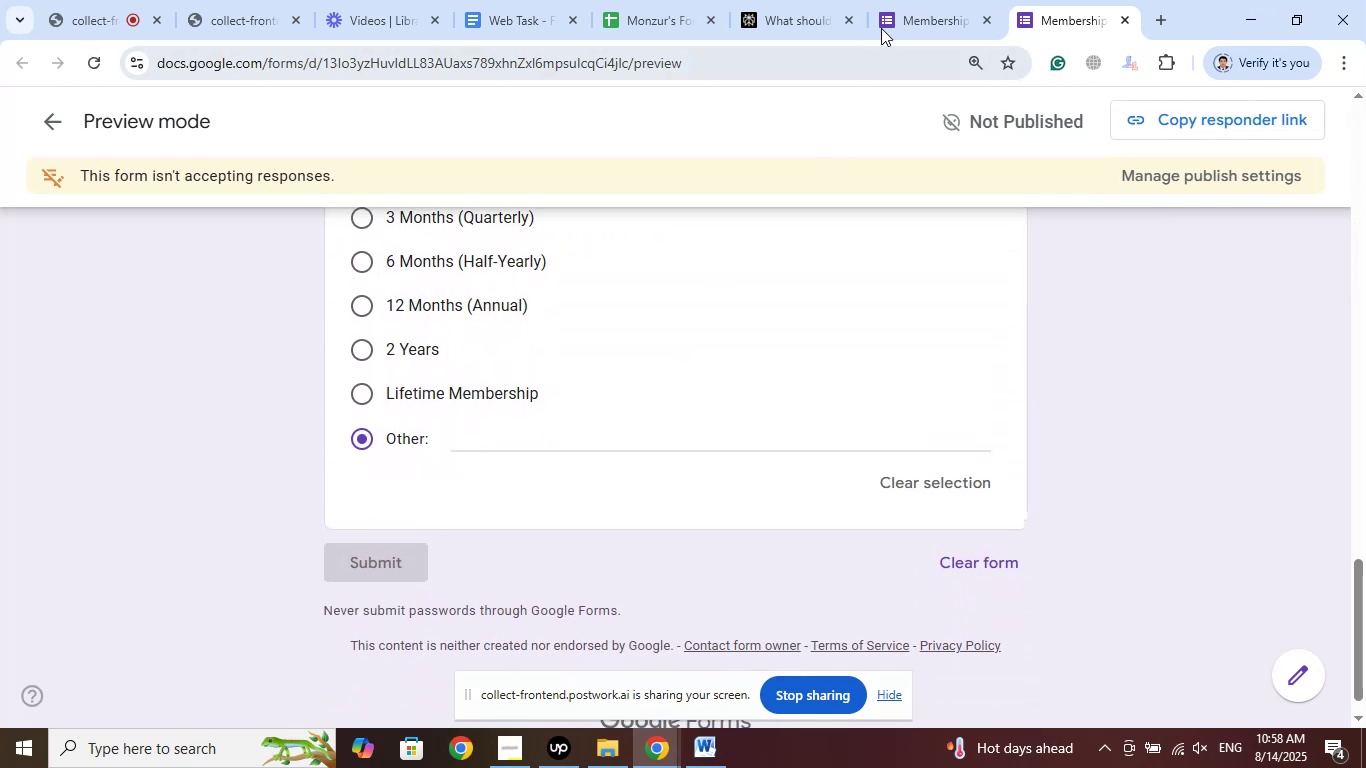 
left_click([919, 0])
 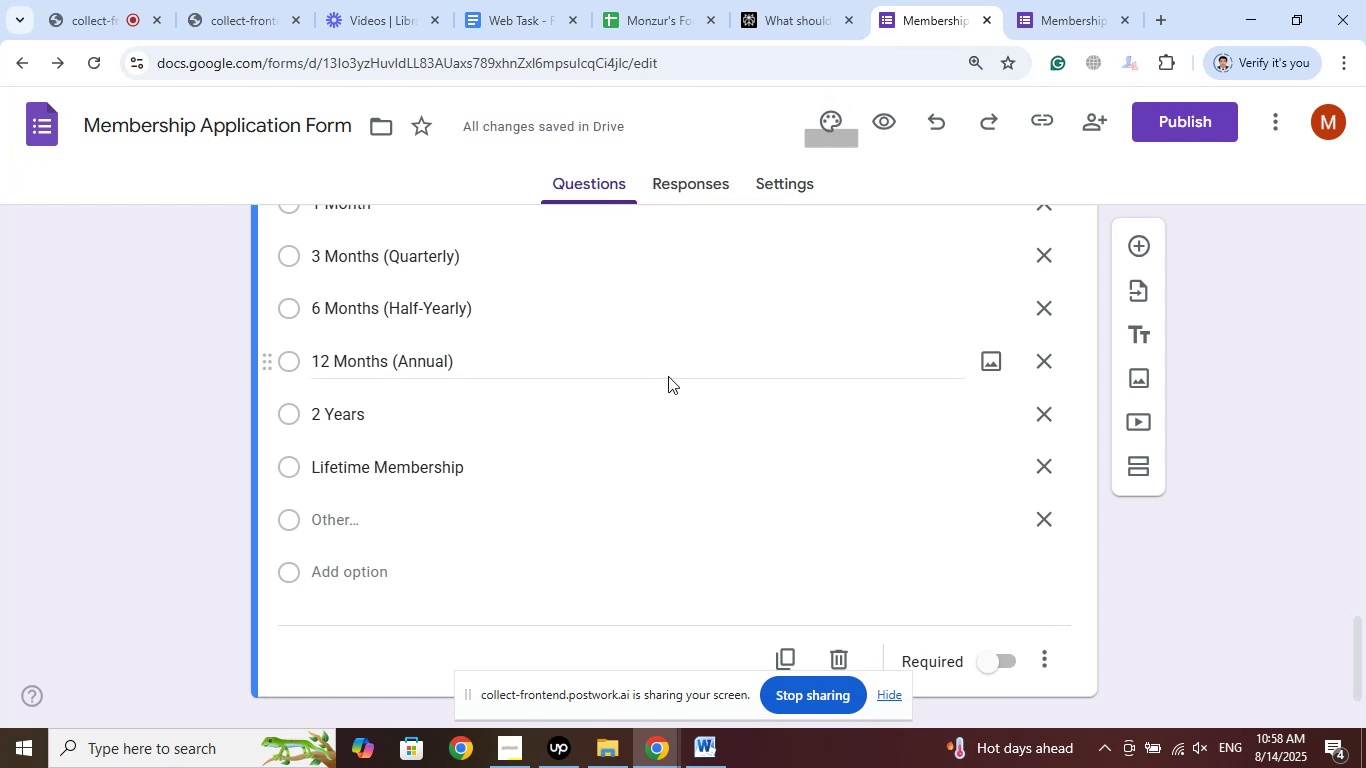 
scroll: coordinate [603, 397], scroll_direction: up, amount: 2.0
 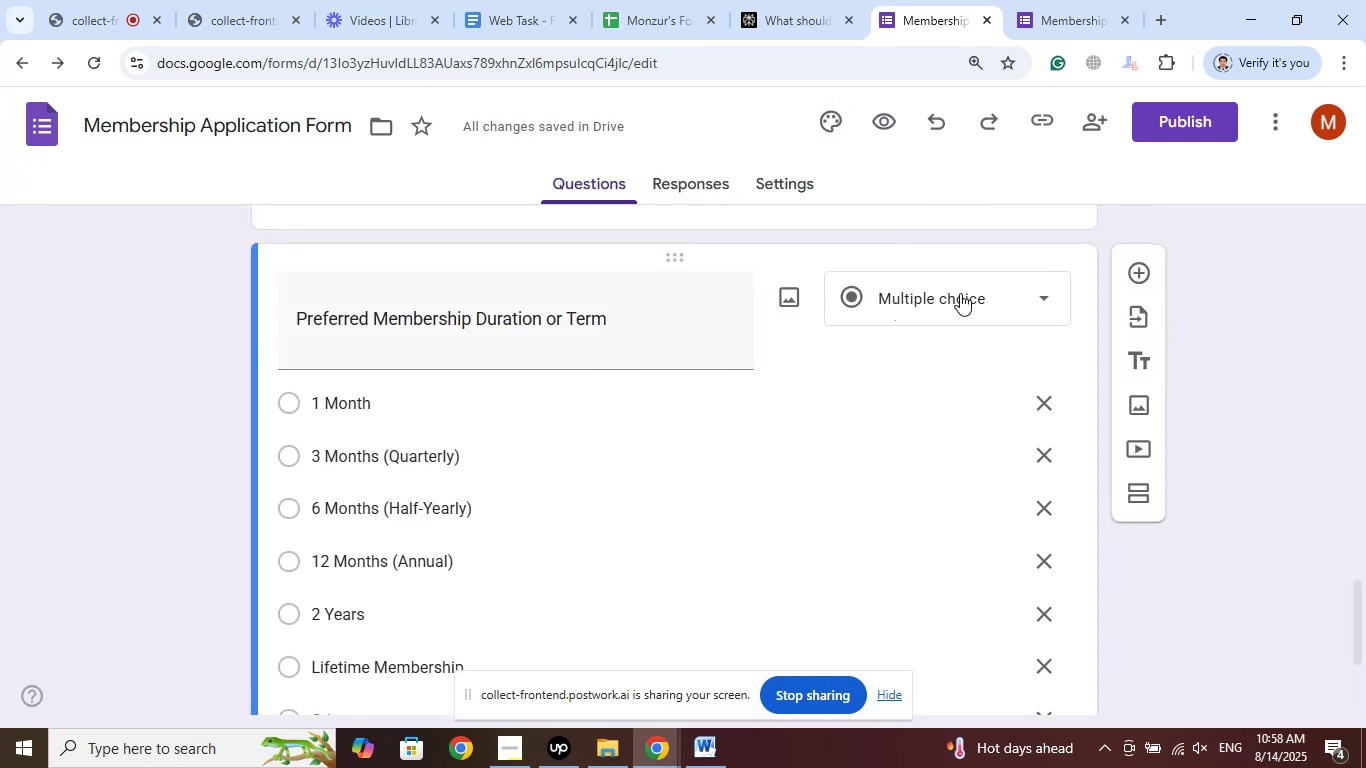 
left_click([960, 293])
 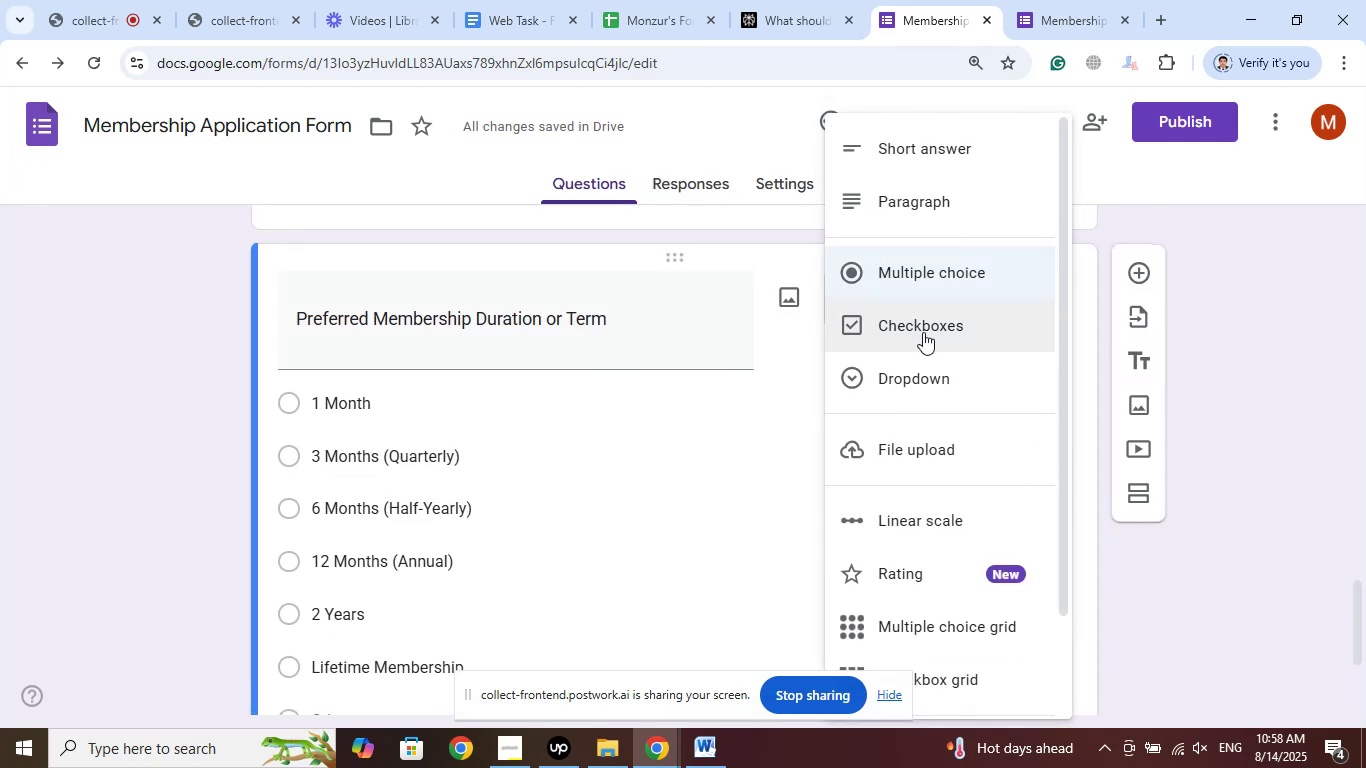 
left_click([923, 332])
 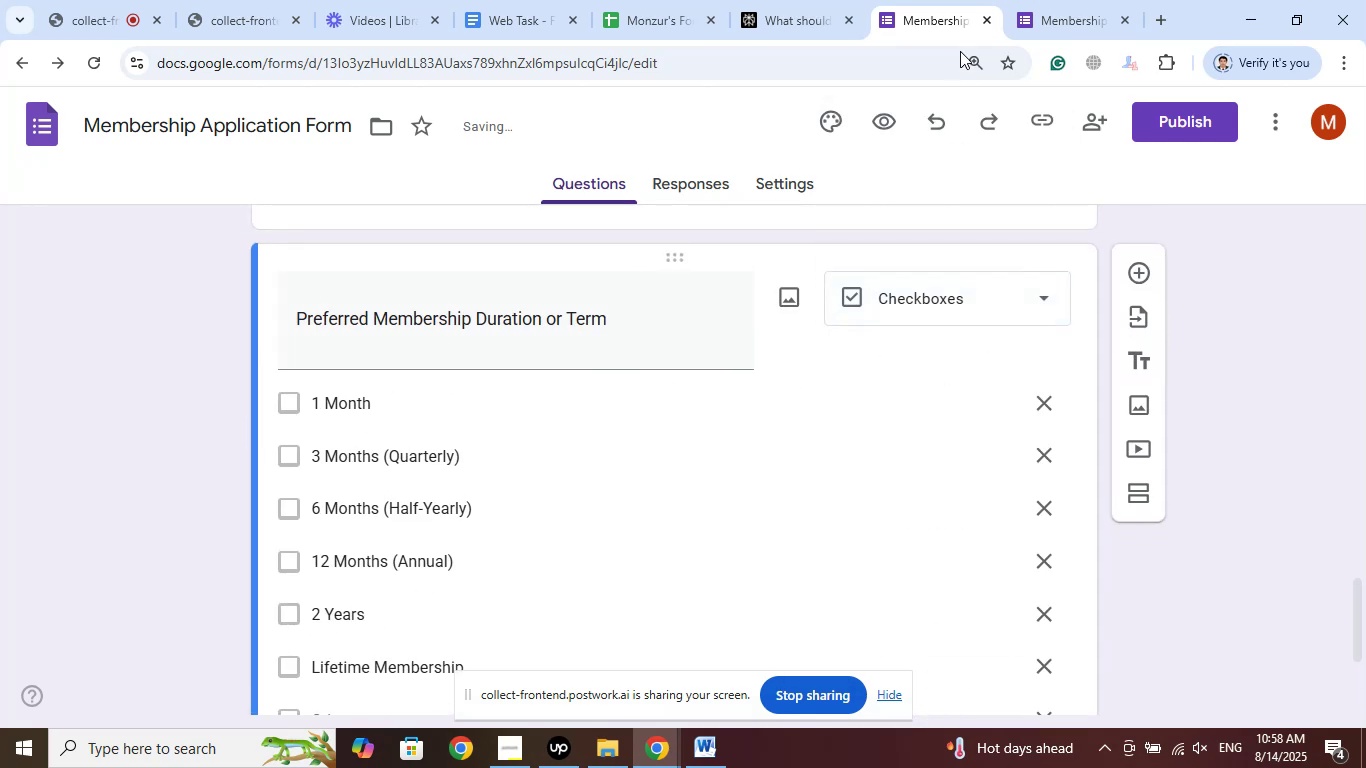 
left_click([1024, 0])
 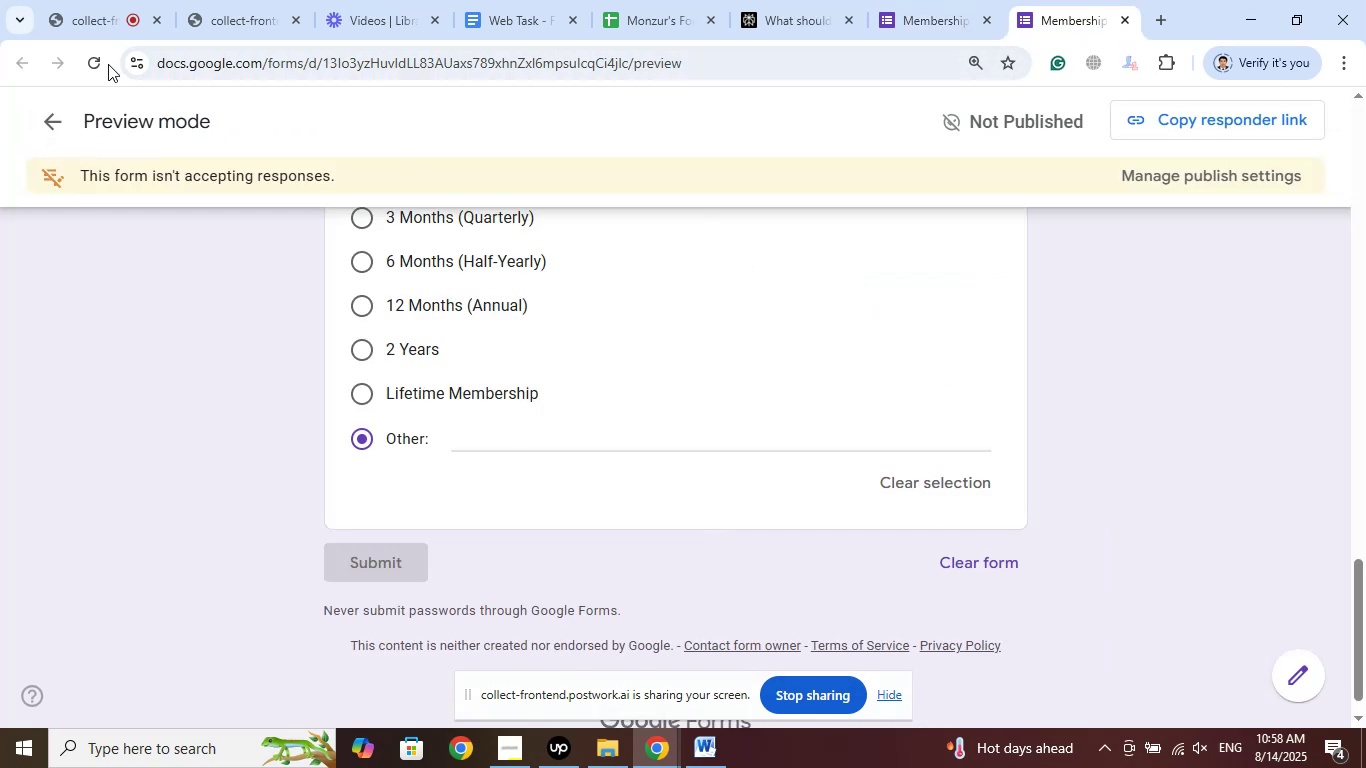 
left_click([92, 58])
 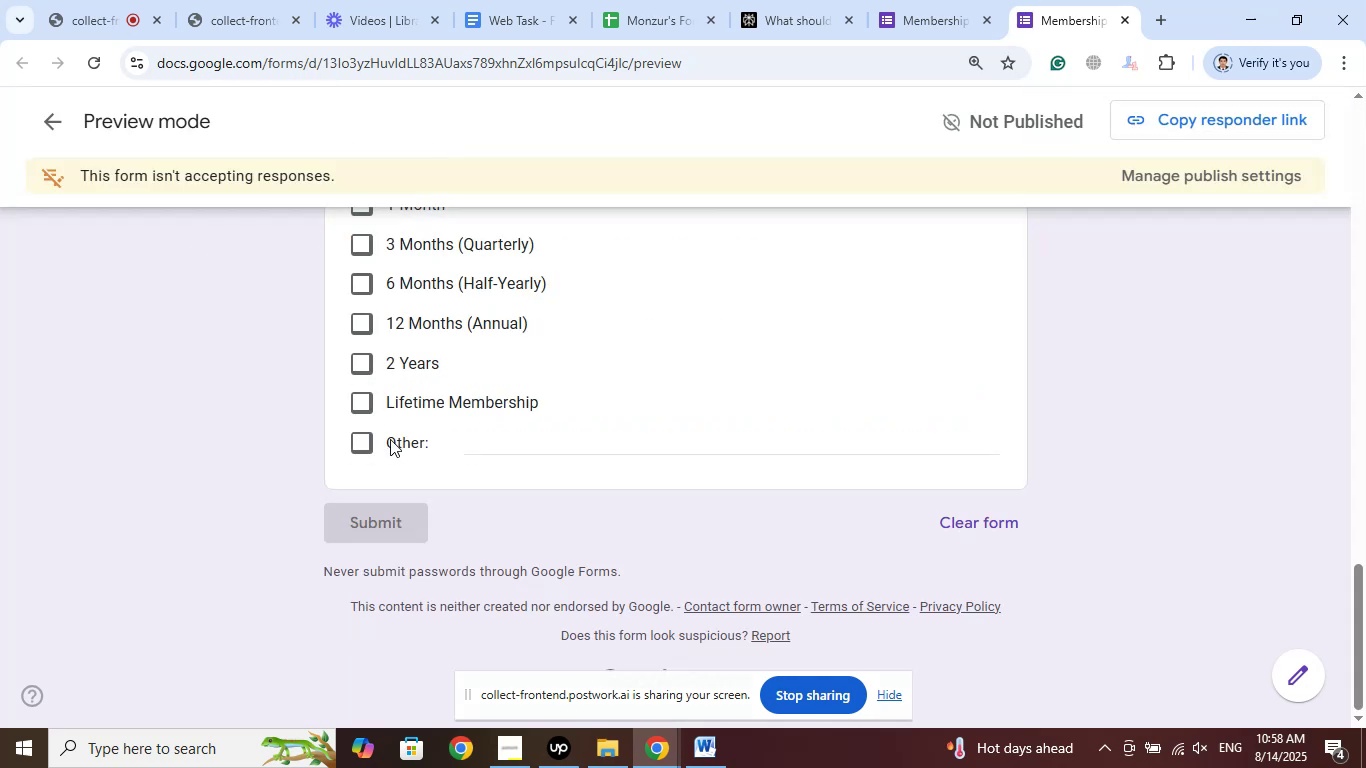 
left_click([361, 440])
 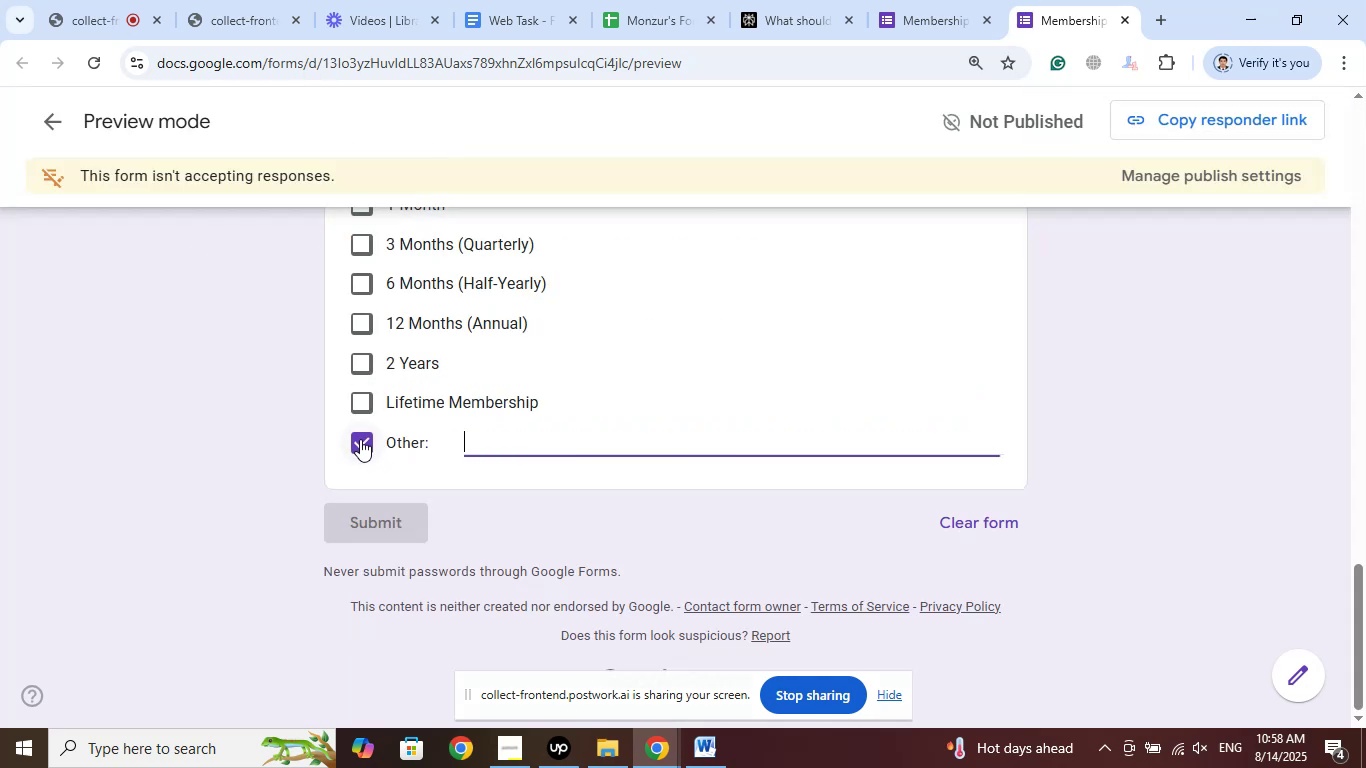 
left_click([360, 439])
 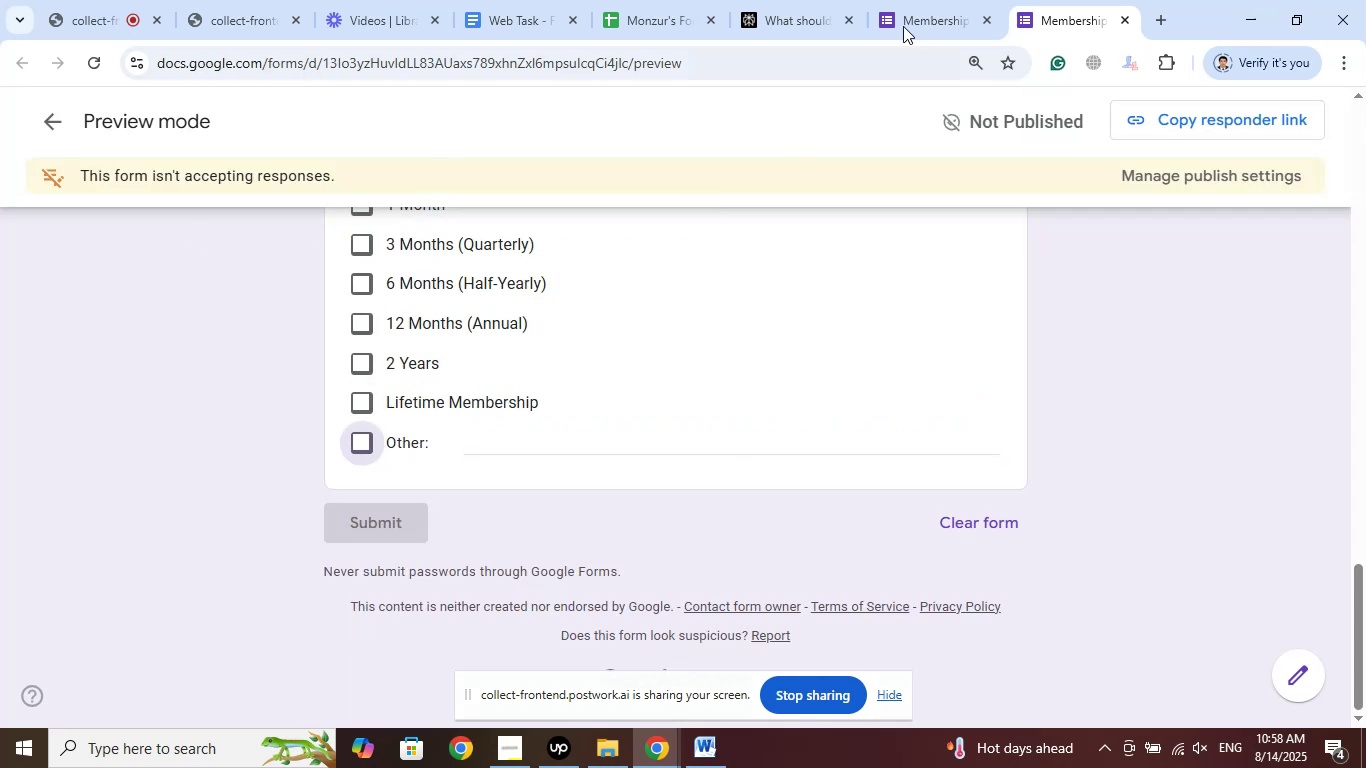 
left_click([949, 0])
 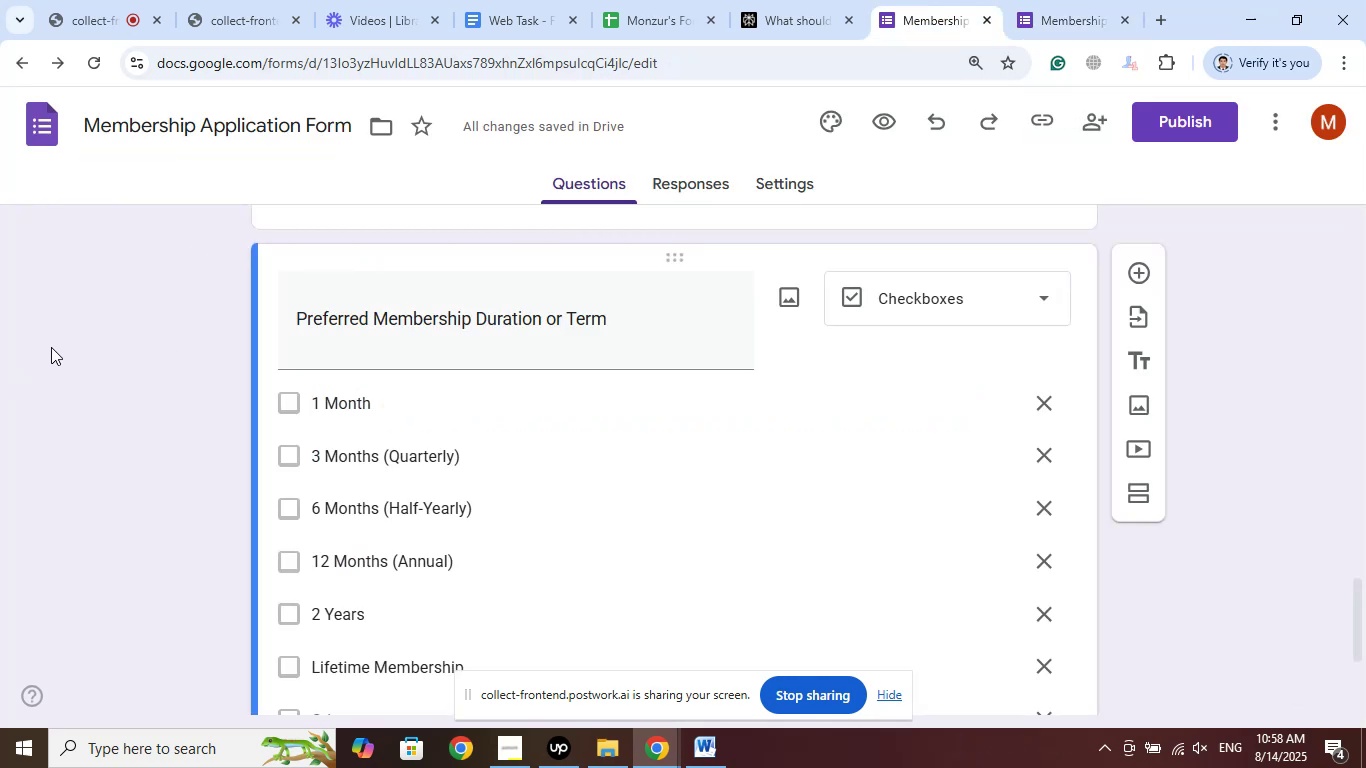 
wait(9.36)
 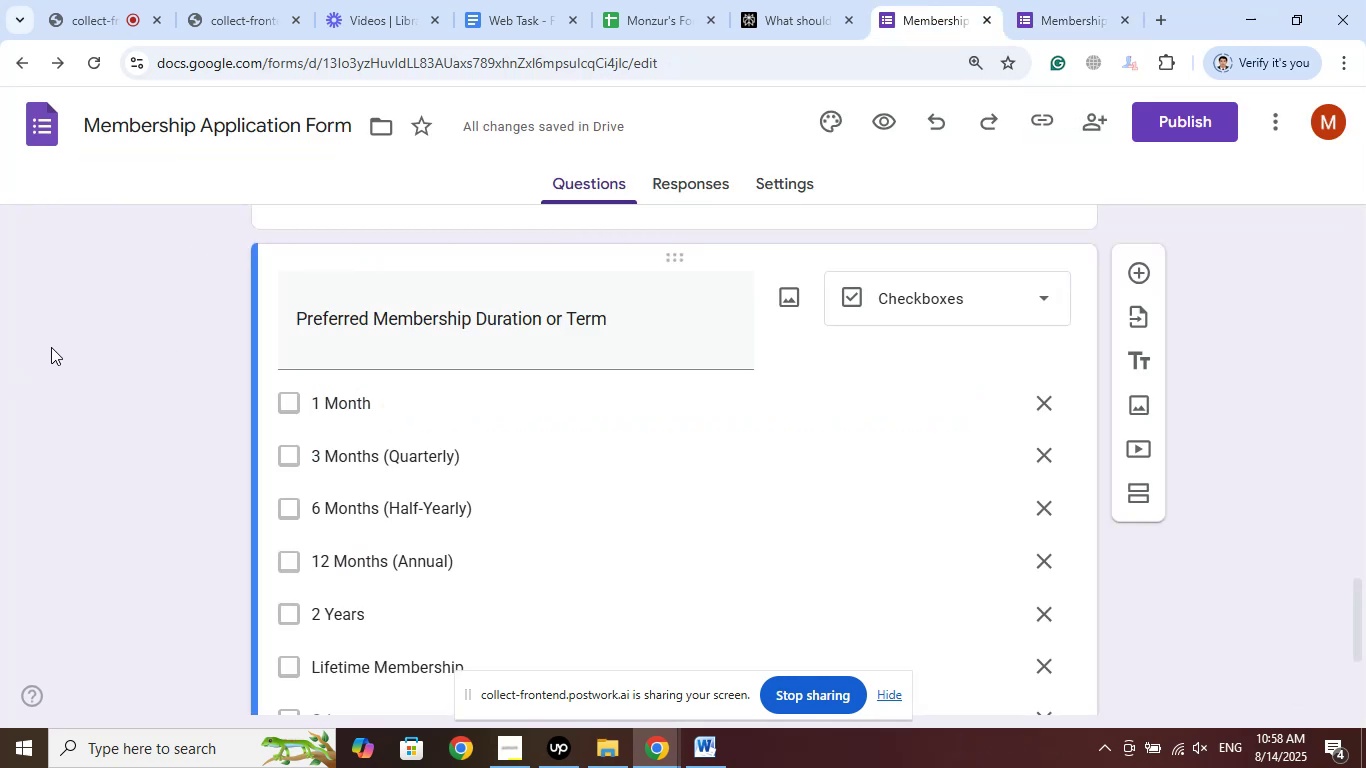 
scroll: coordinate [111, 413], scroll_direction: down, amount: 2.0
 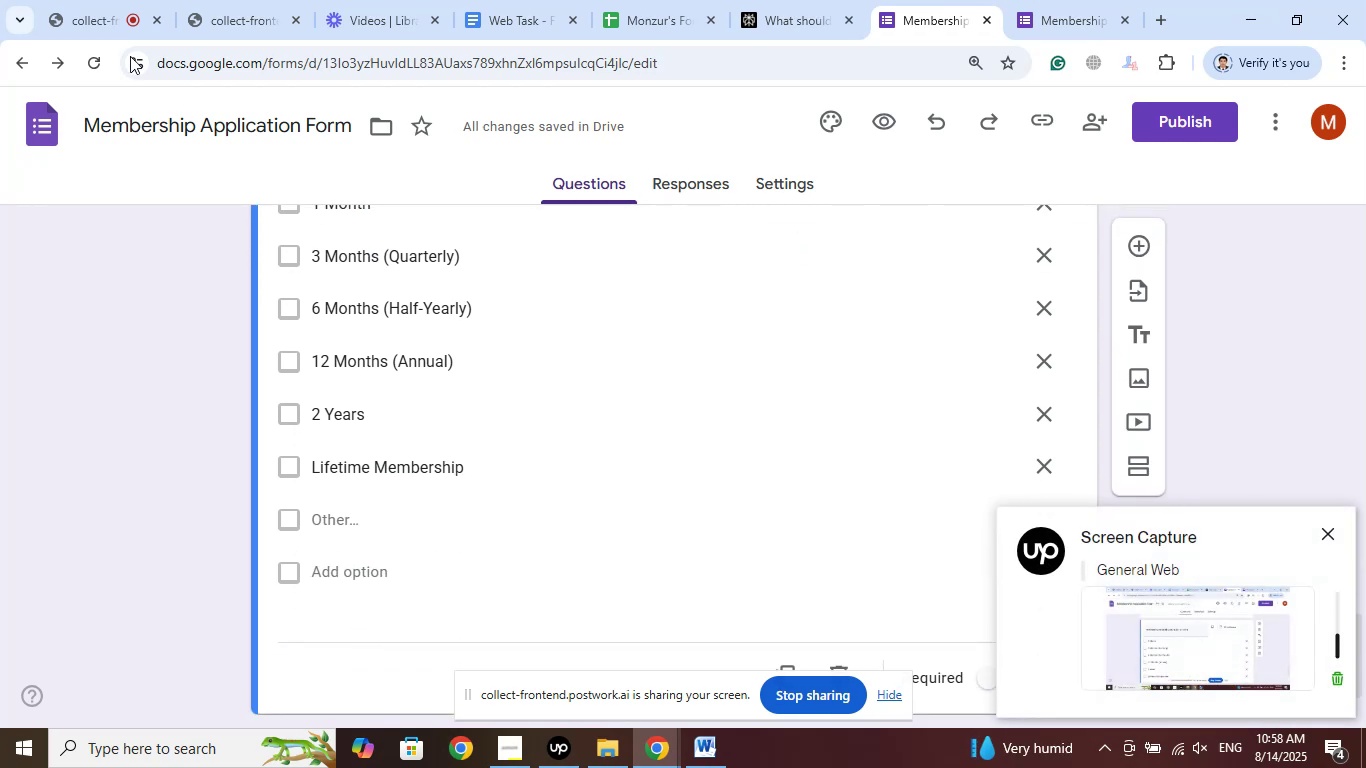 
left_click([107, 5])
 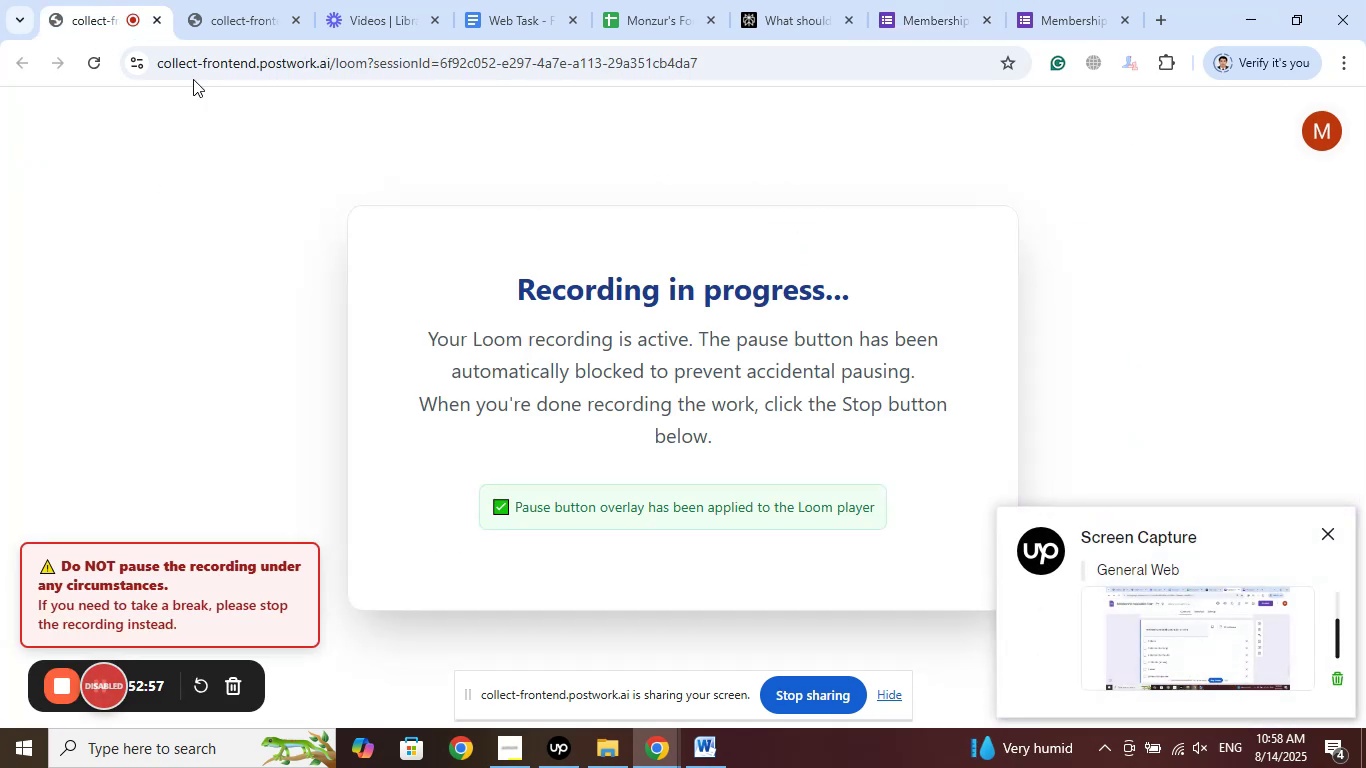 
left_click([235, 0])
 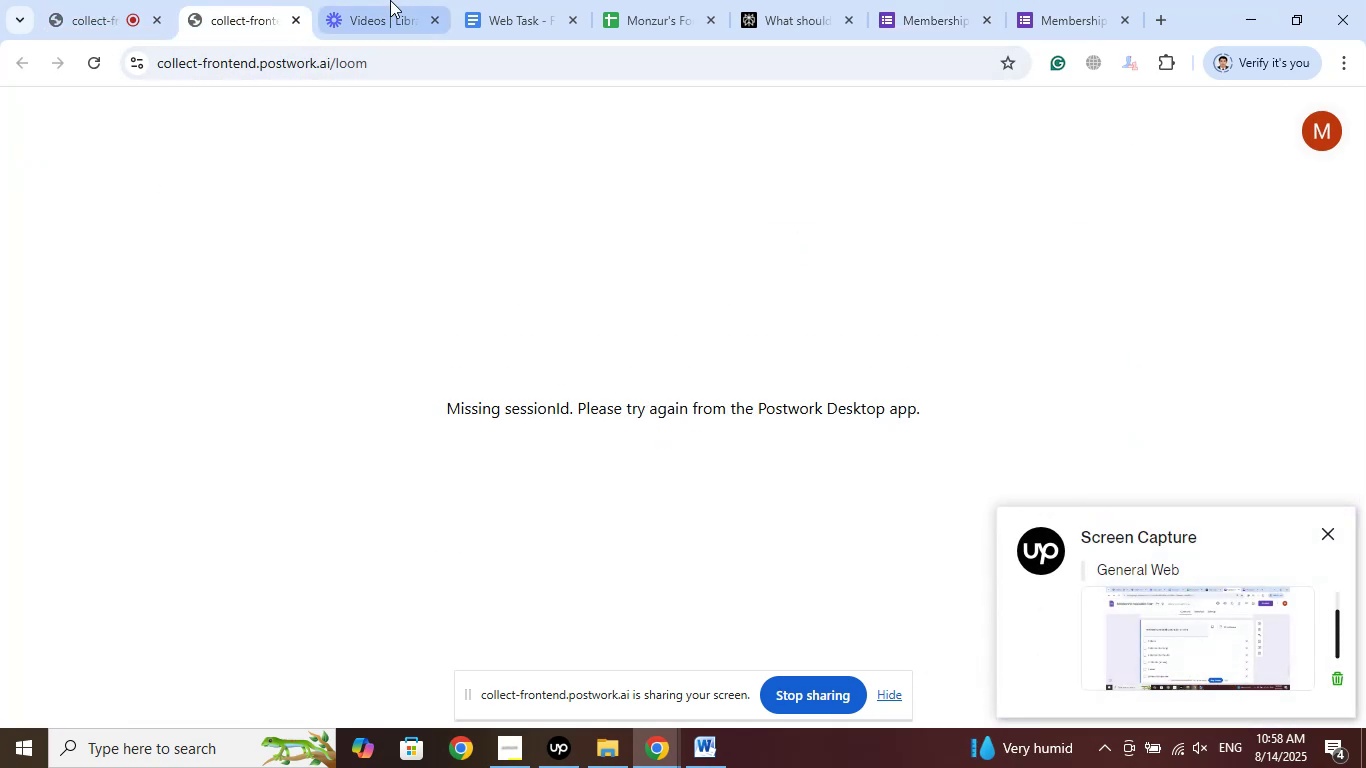 
left_click([390, 0])
 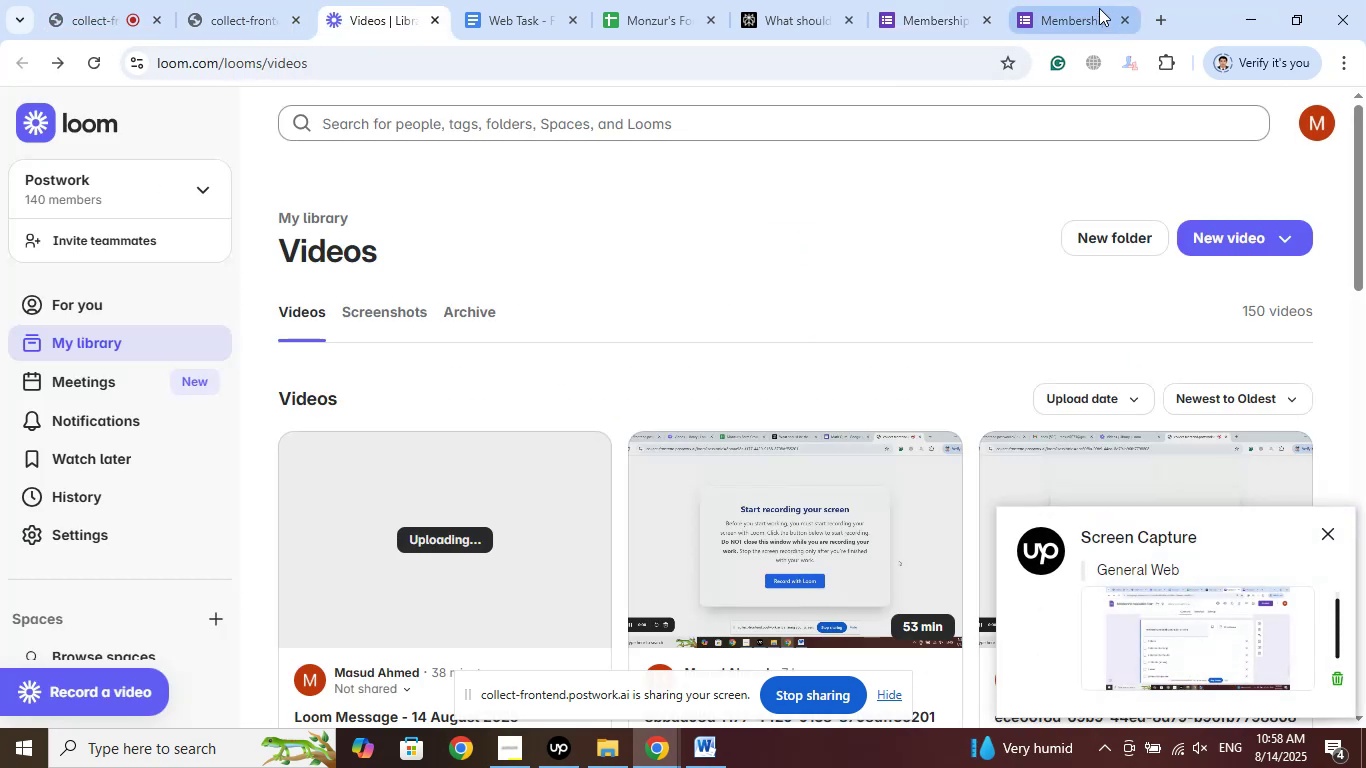 
left_click([1075, 0])
 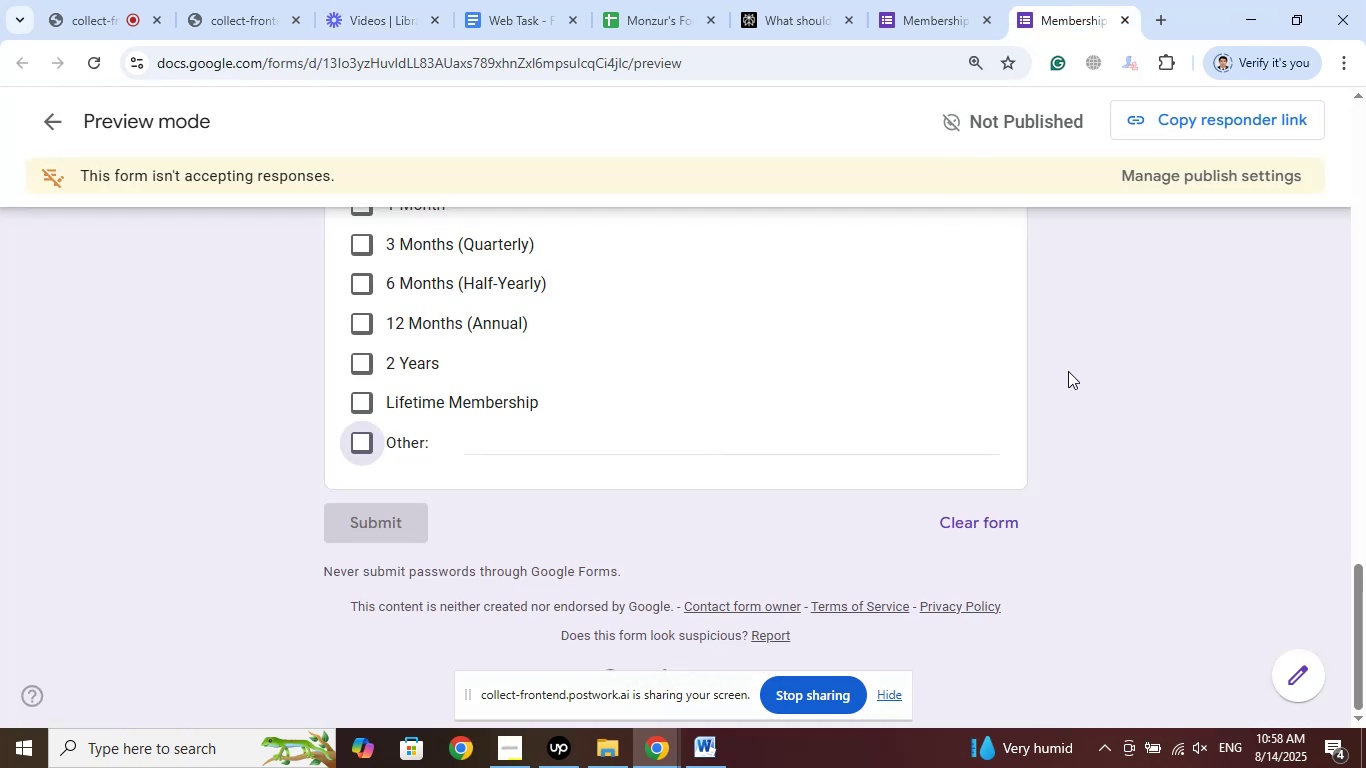 
left_click([915, 1])
 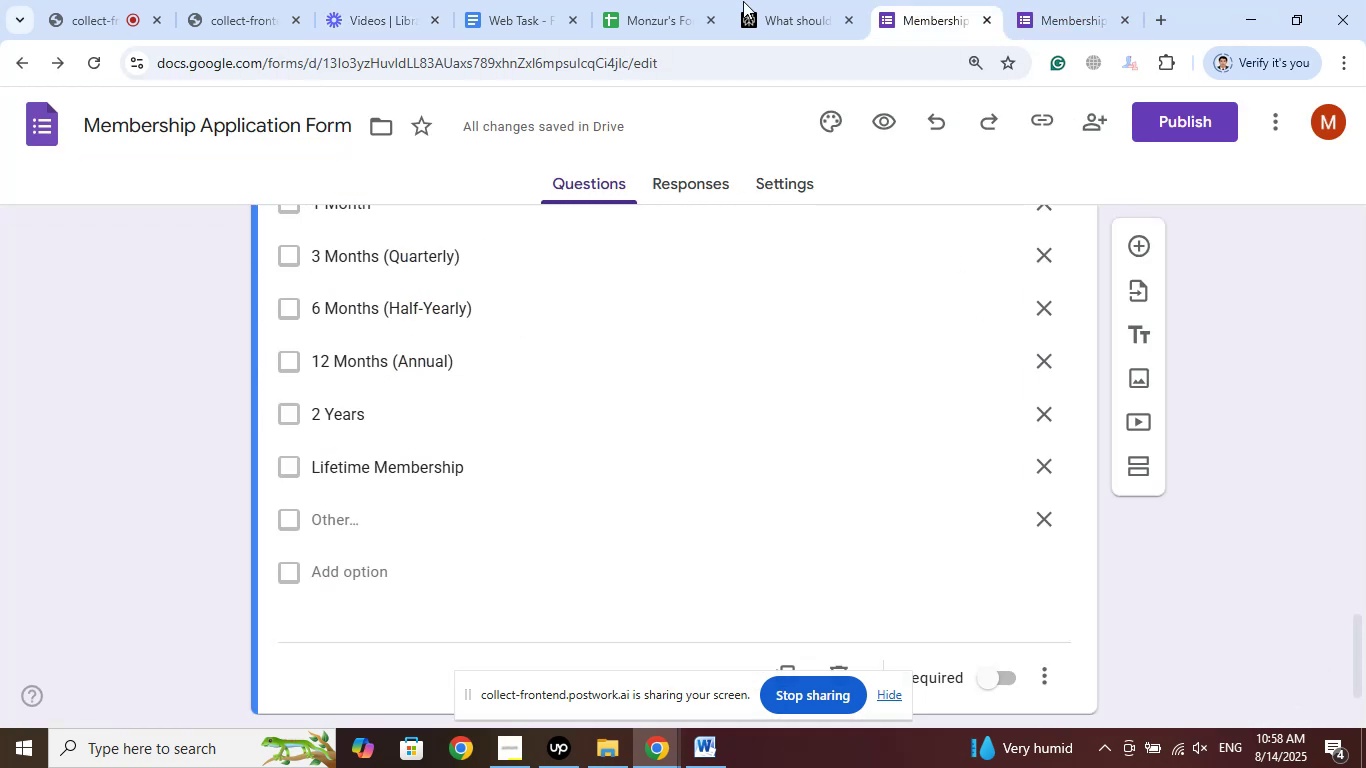 
left_click([804, 0])
 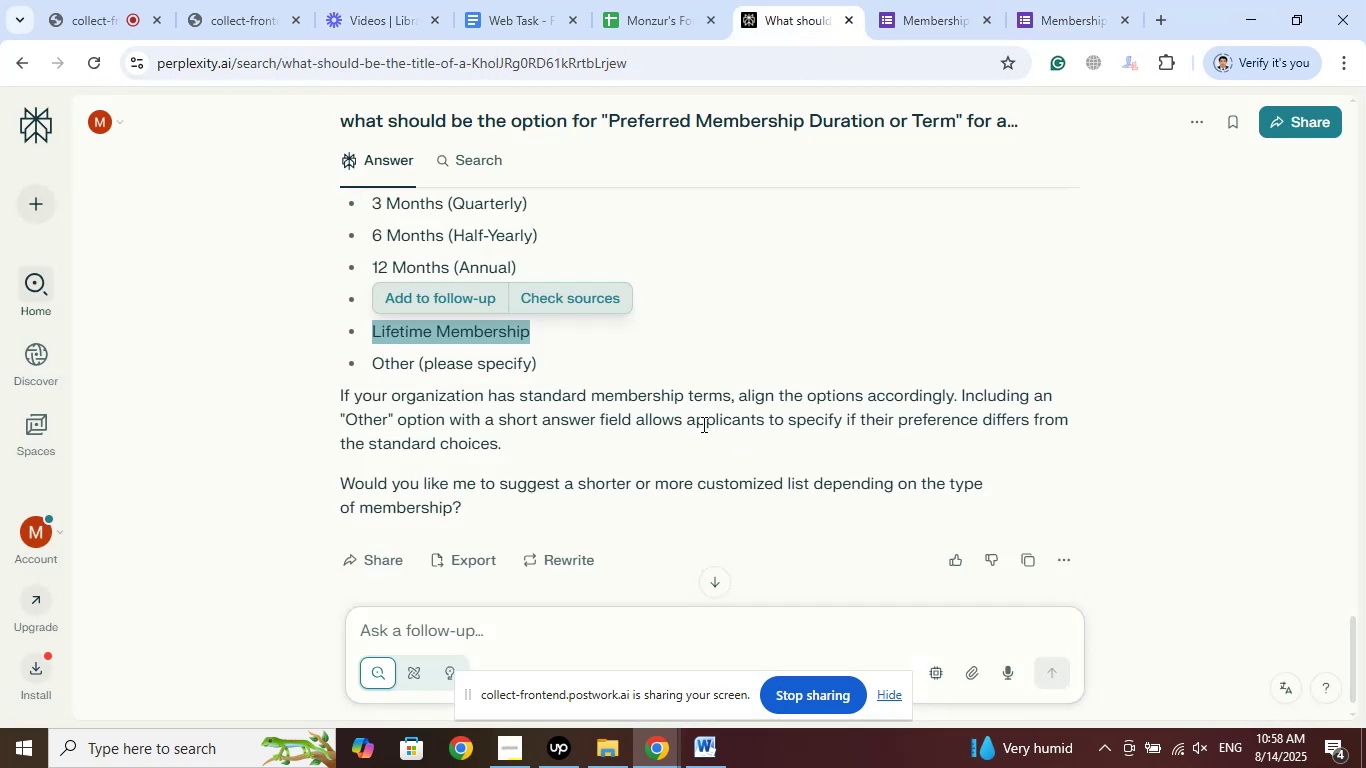 
scroll: coordinate [705, 409], scroll_direction: up, amount: 11.0
 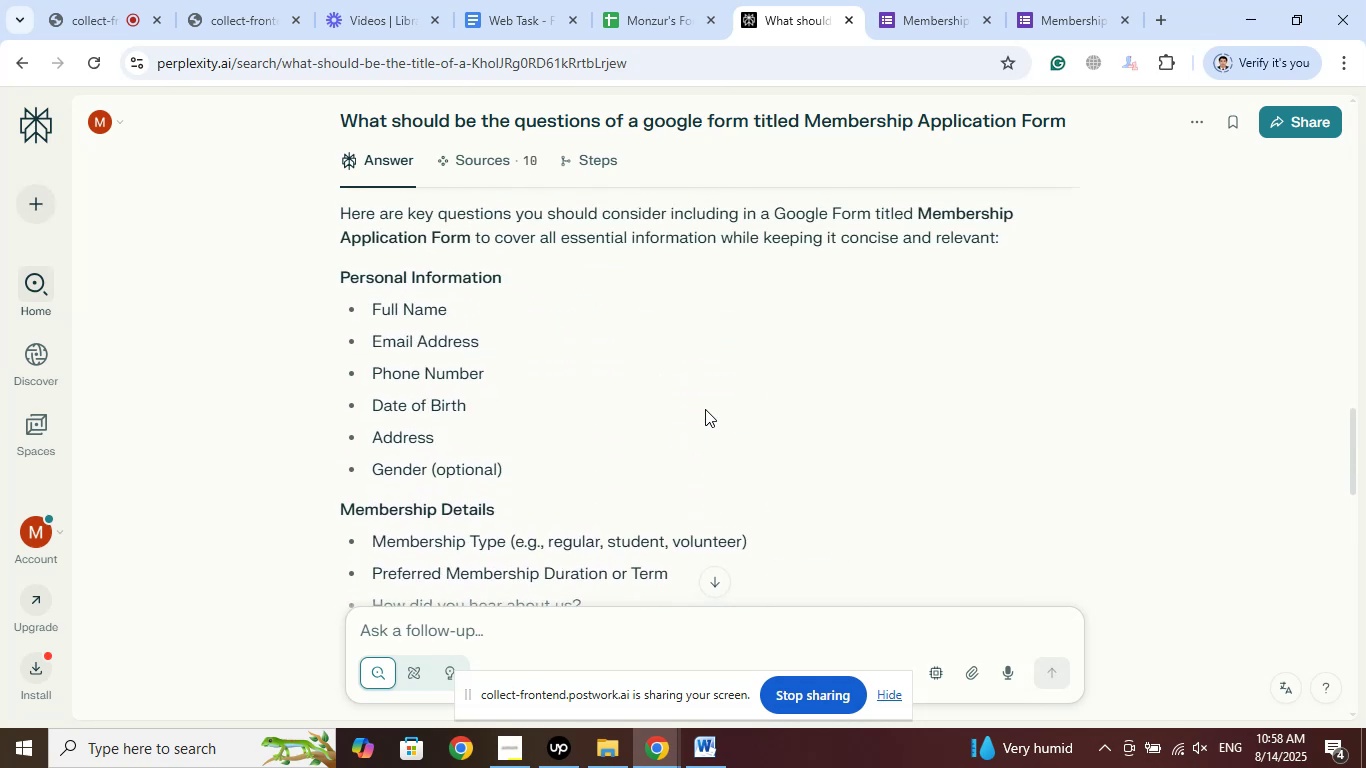 
scroll: coordinate [705, 409], scroll_direction: down, amount: 2.0
 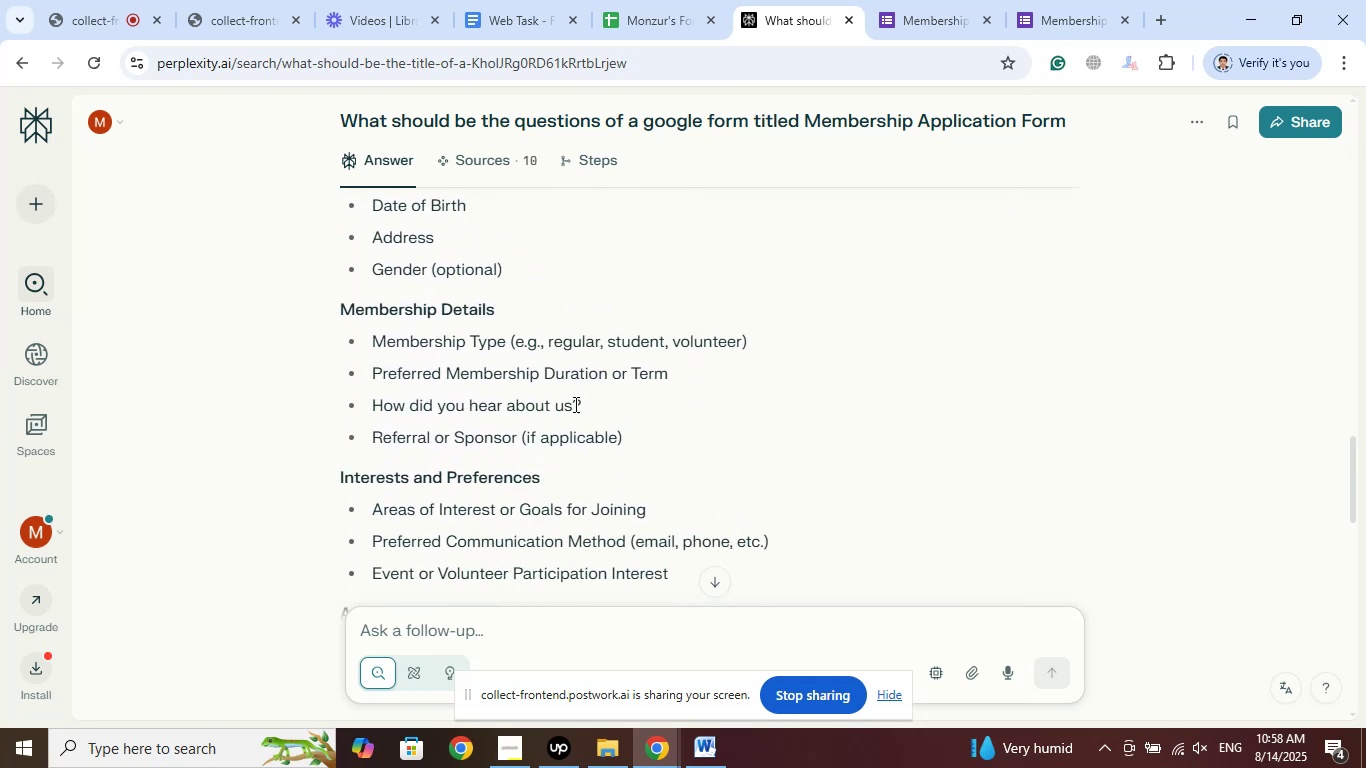 
left_click_drag(start_coordinate=[592, 405], to_coordinate=[375, 397])
 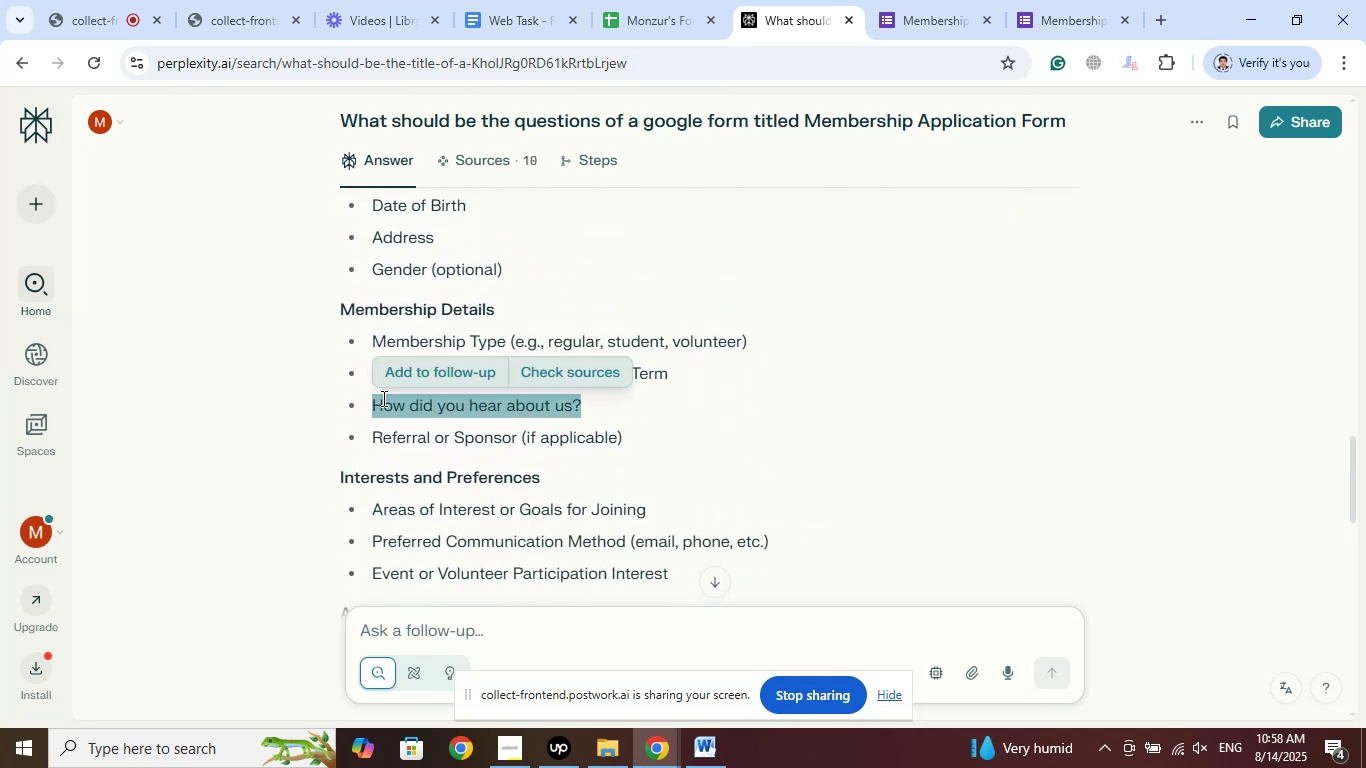 
right_click([382, 398])
 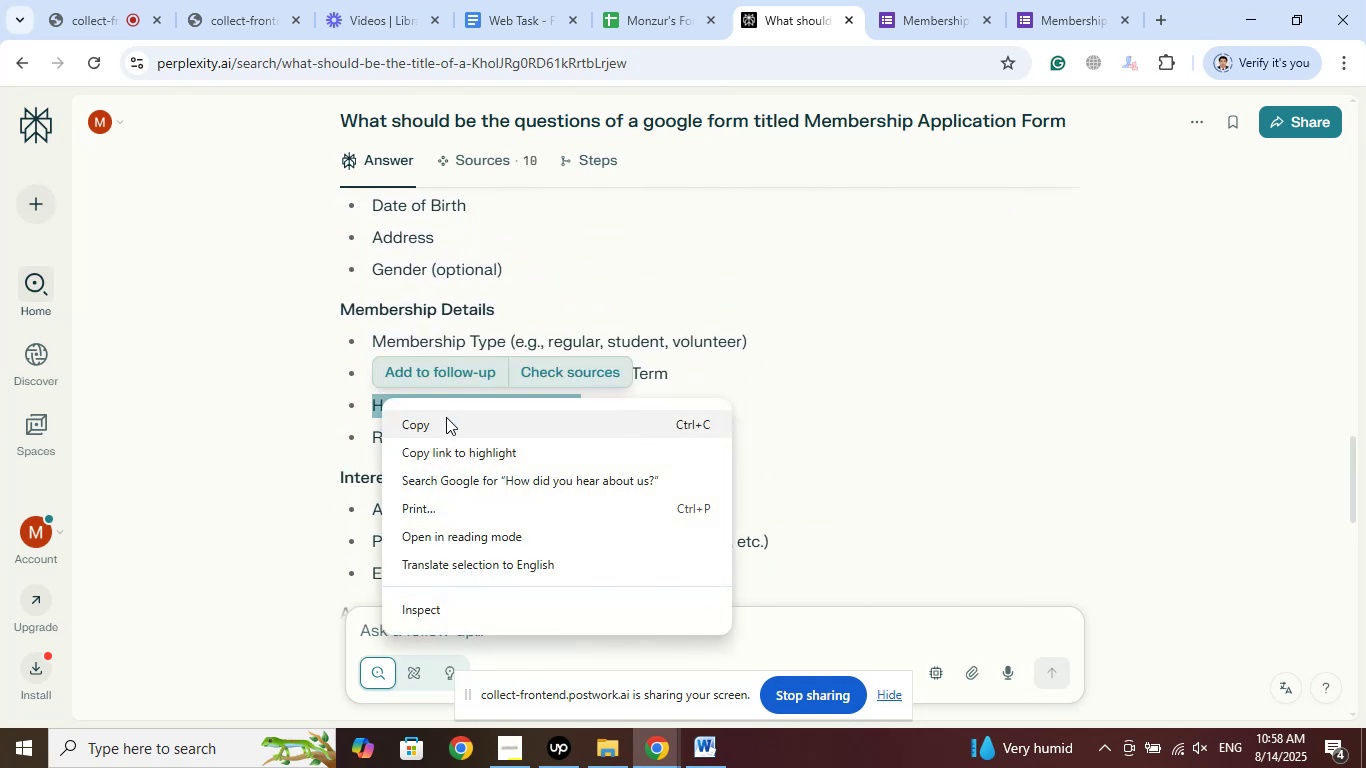 
left_click([446, 417])
 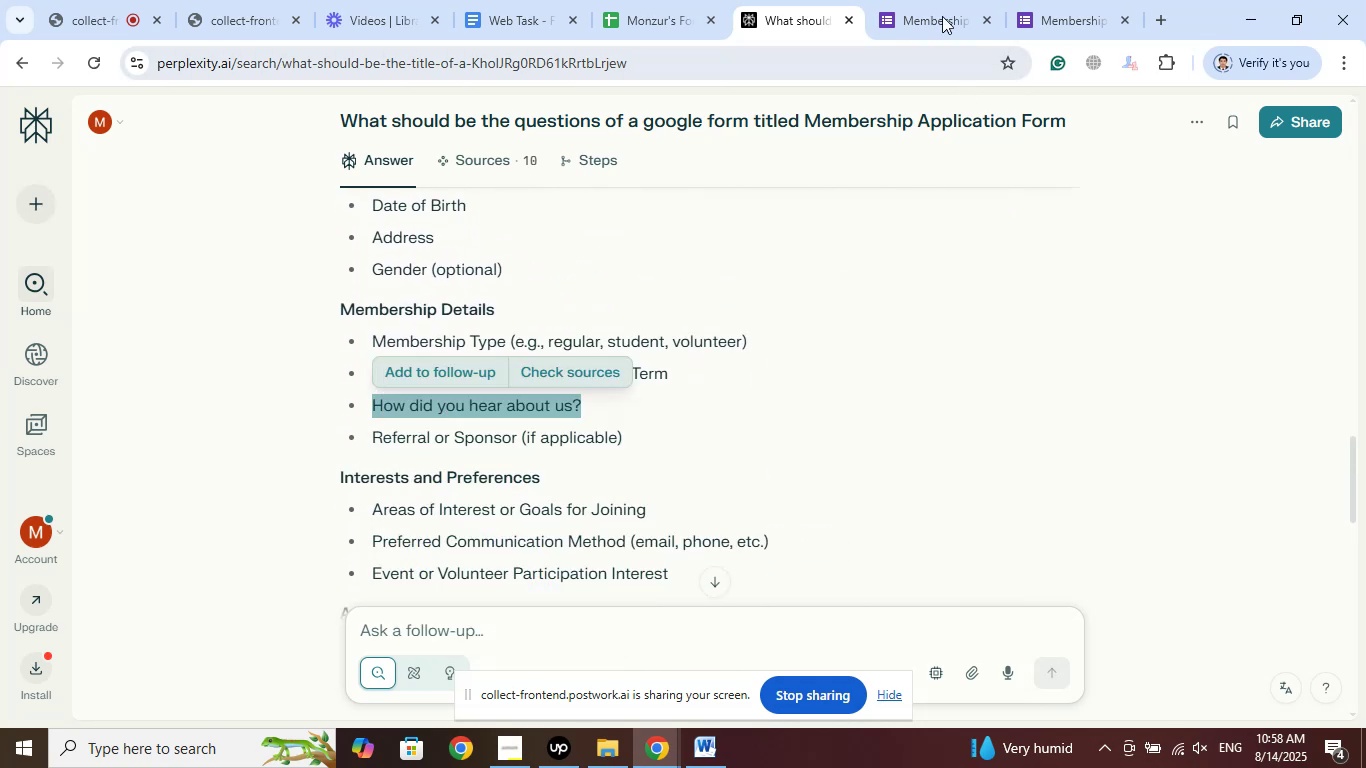 
left_click([918, 2])
 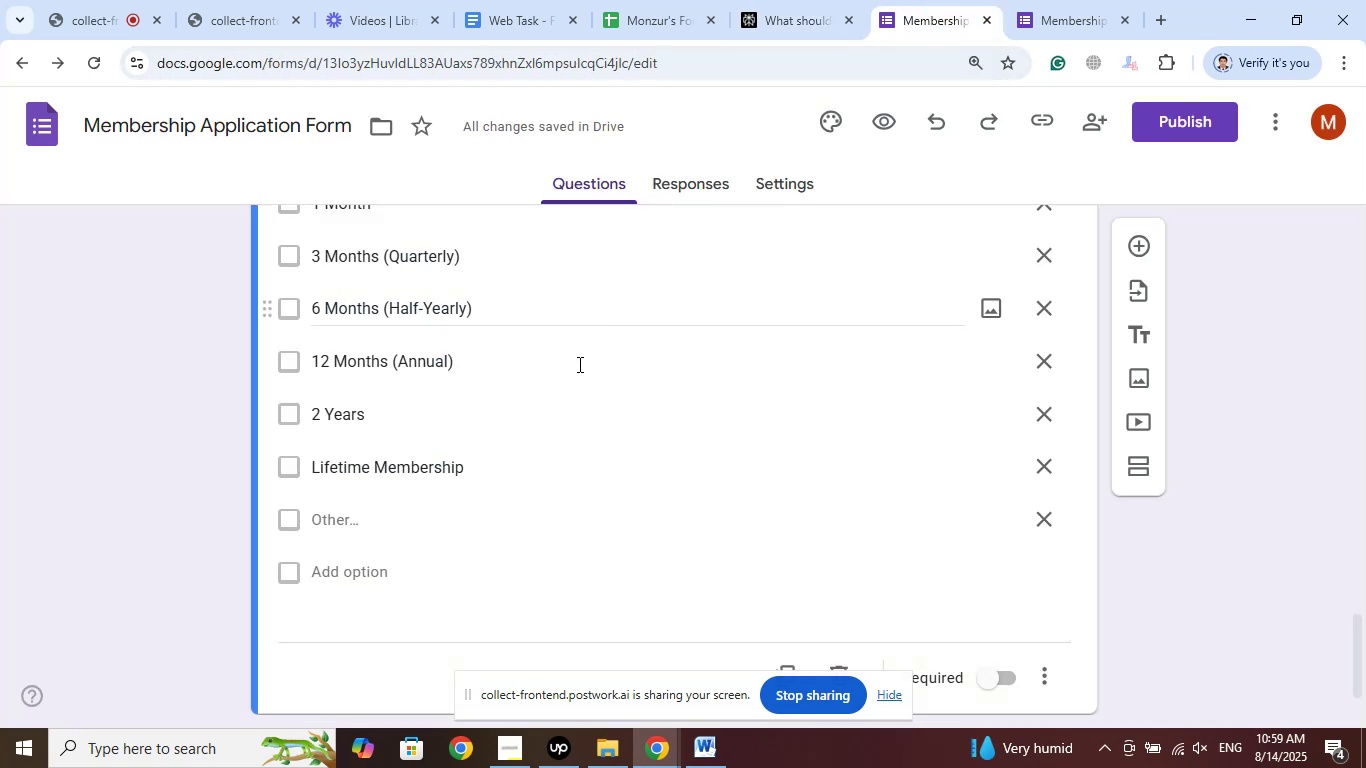 
scroll: coordinate [524, 480], scroll_direction: down, amount: 6.0
 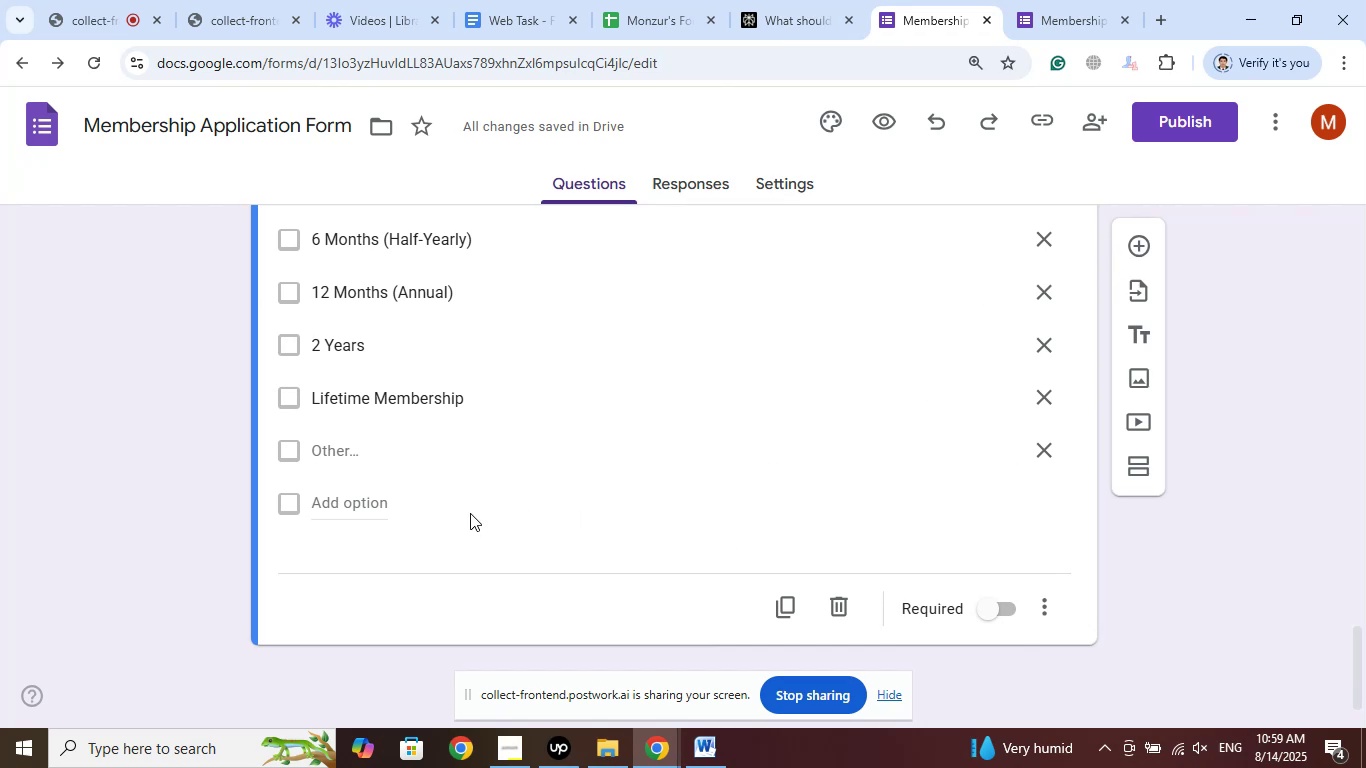 
scroll: coordinate [521, 410], scroll_direction: up, amount: 2.0
 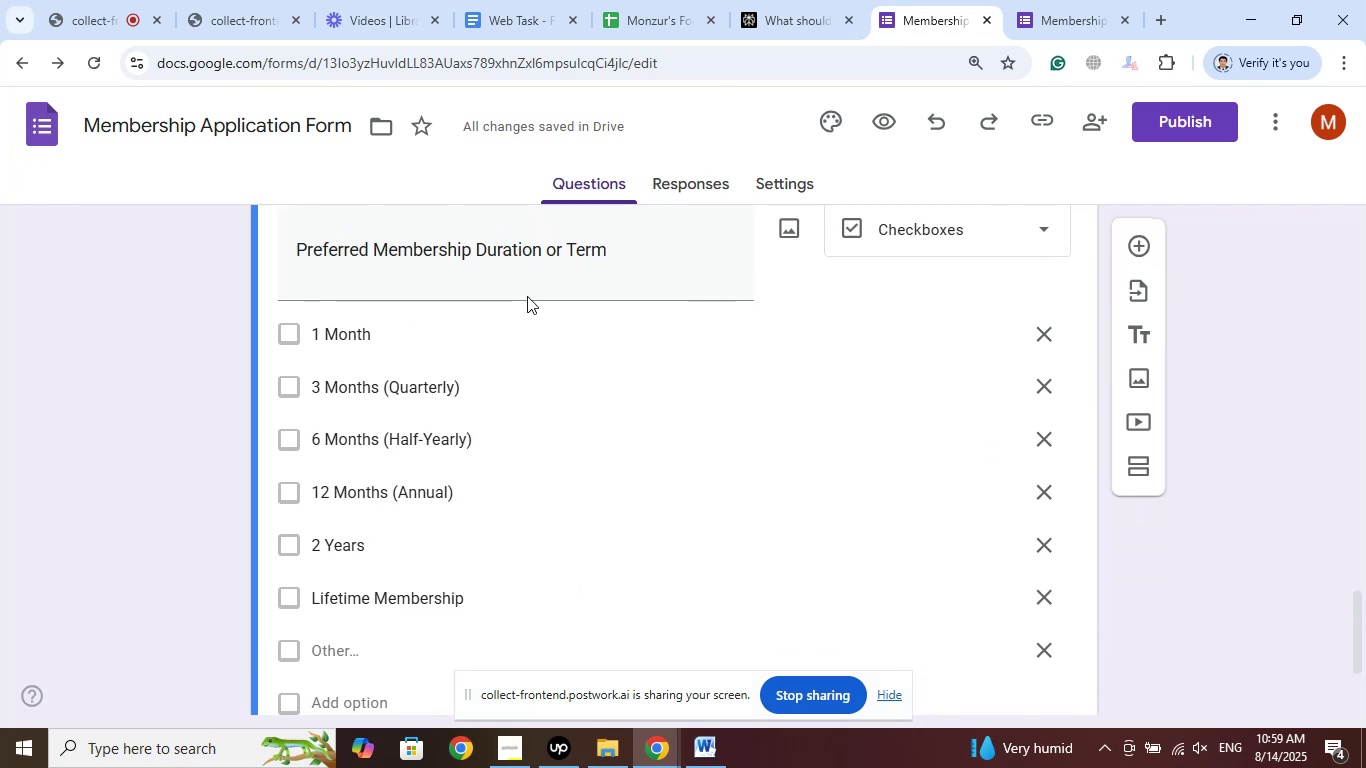 
left_click([546, 268])
 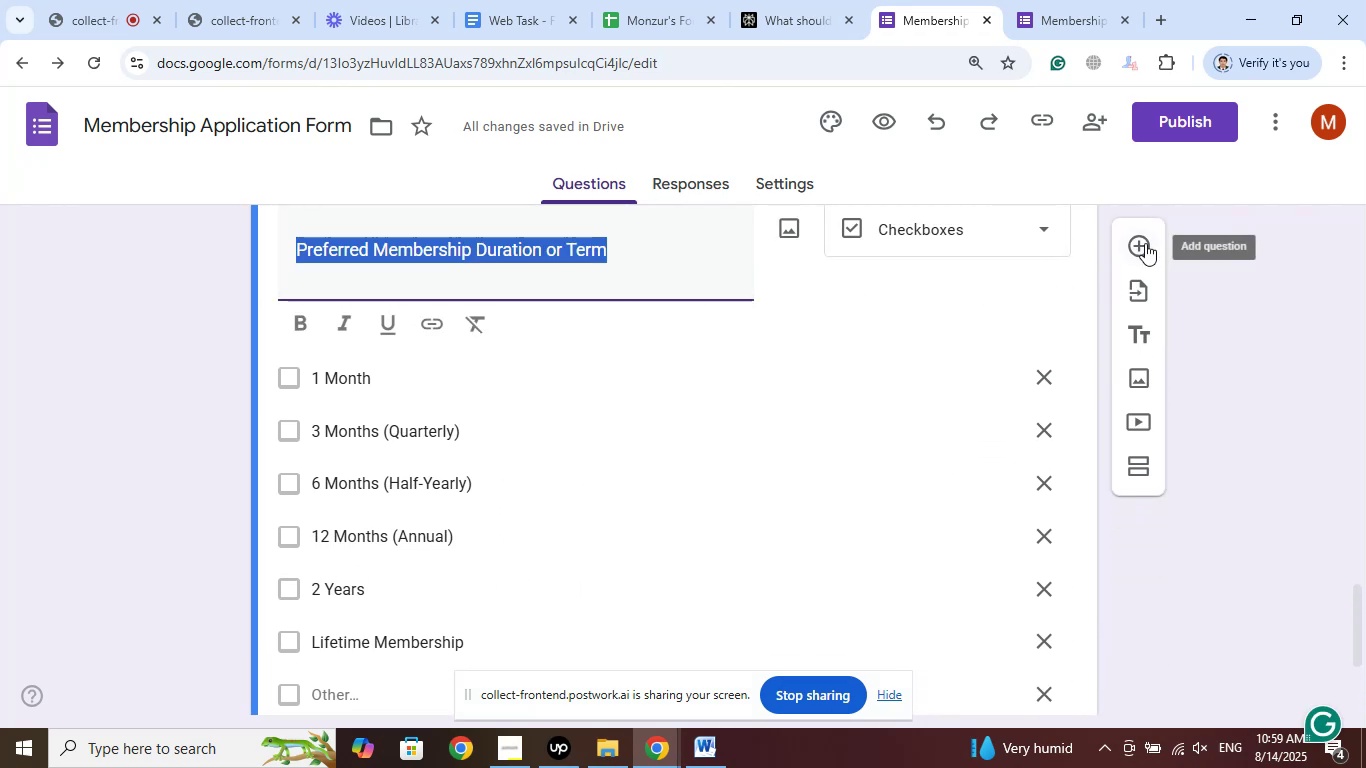 
left_click([1141, 244])
 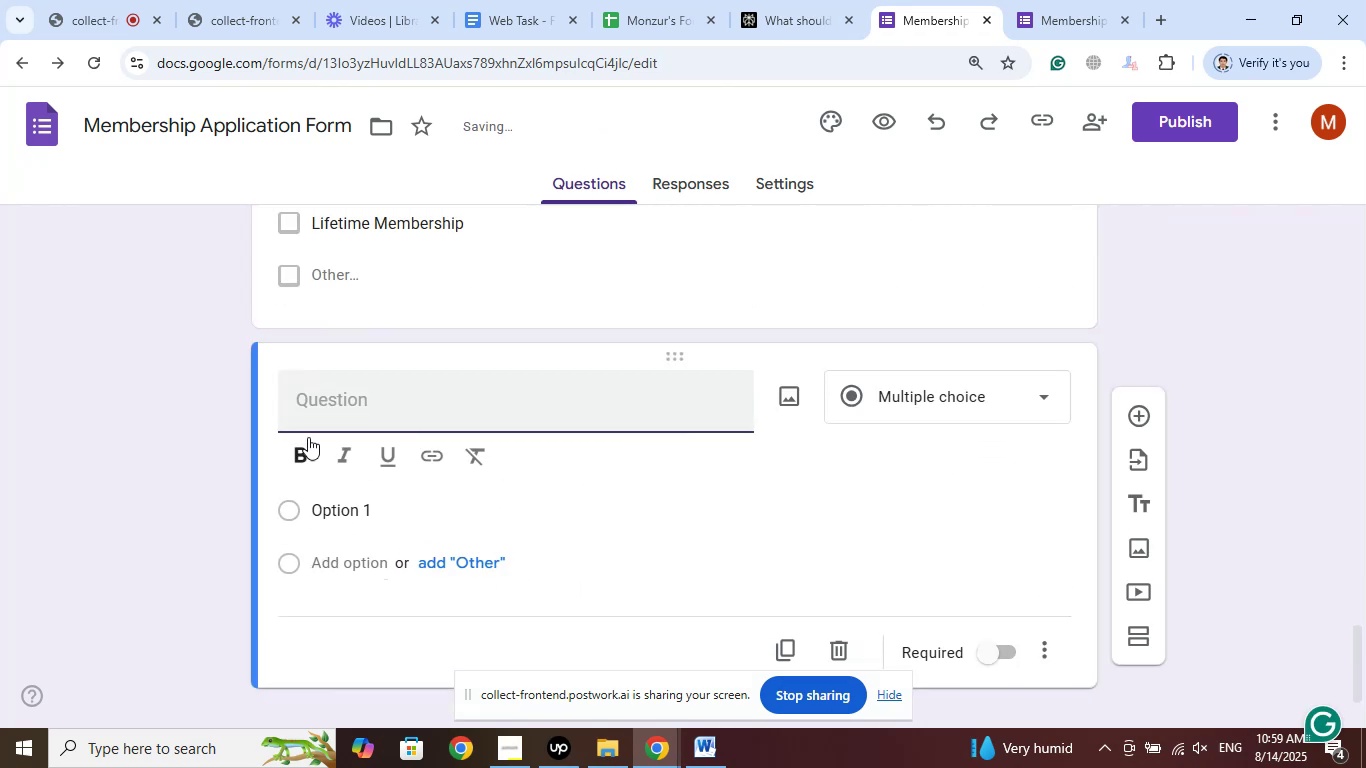 
right_click([328, 401])
 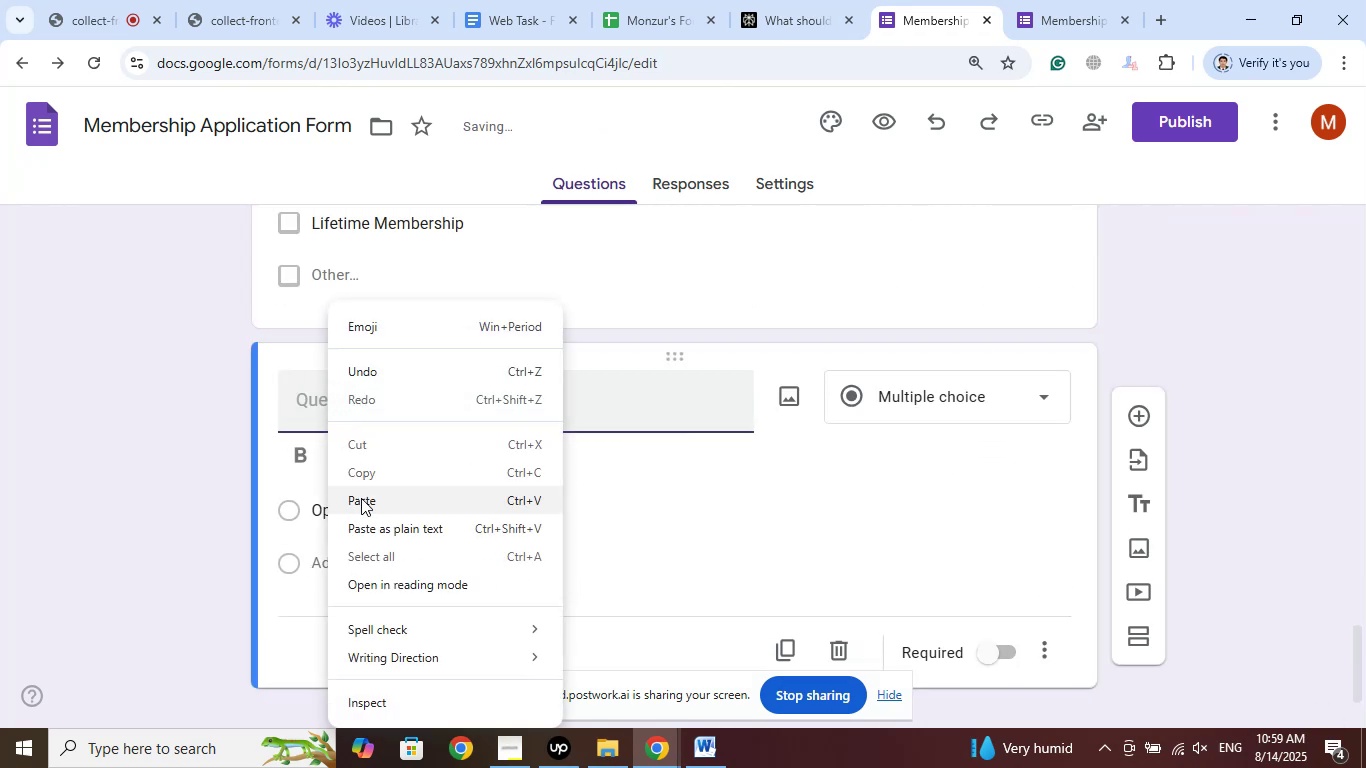 
left_click([361, 498])
 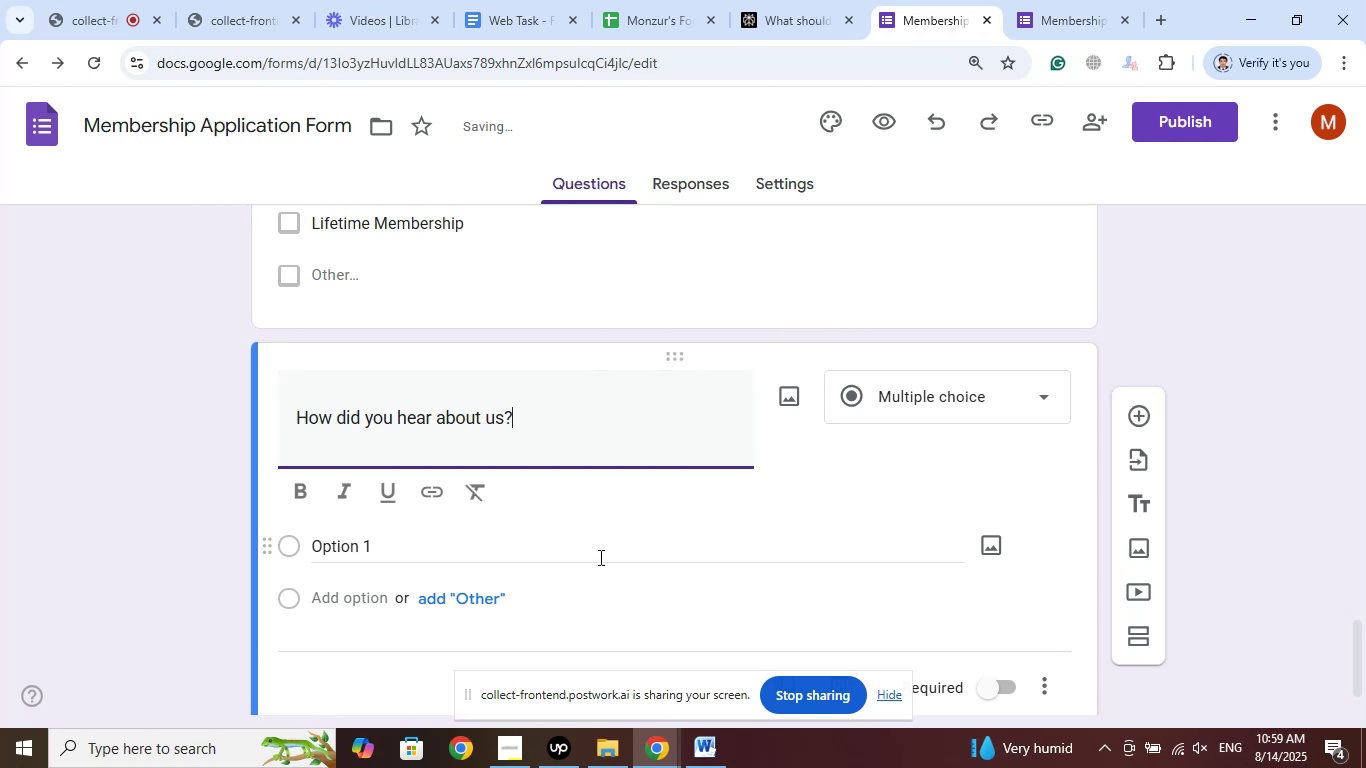 
left_click([820, 0])
 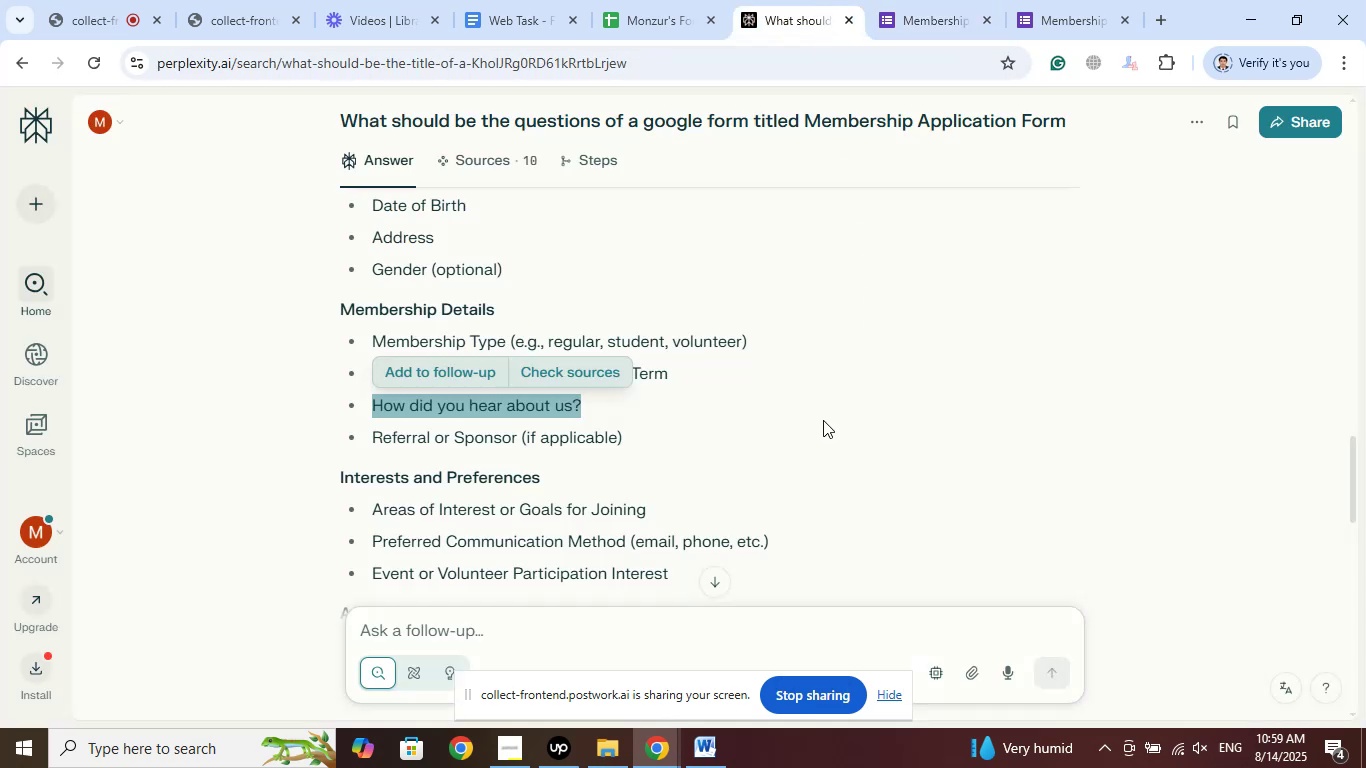 
wait(6.7)
 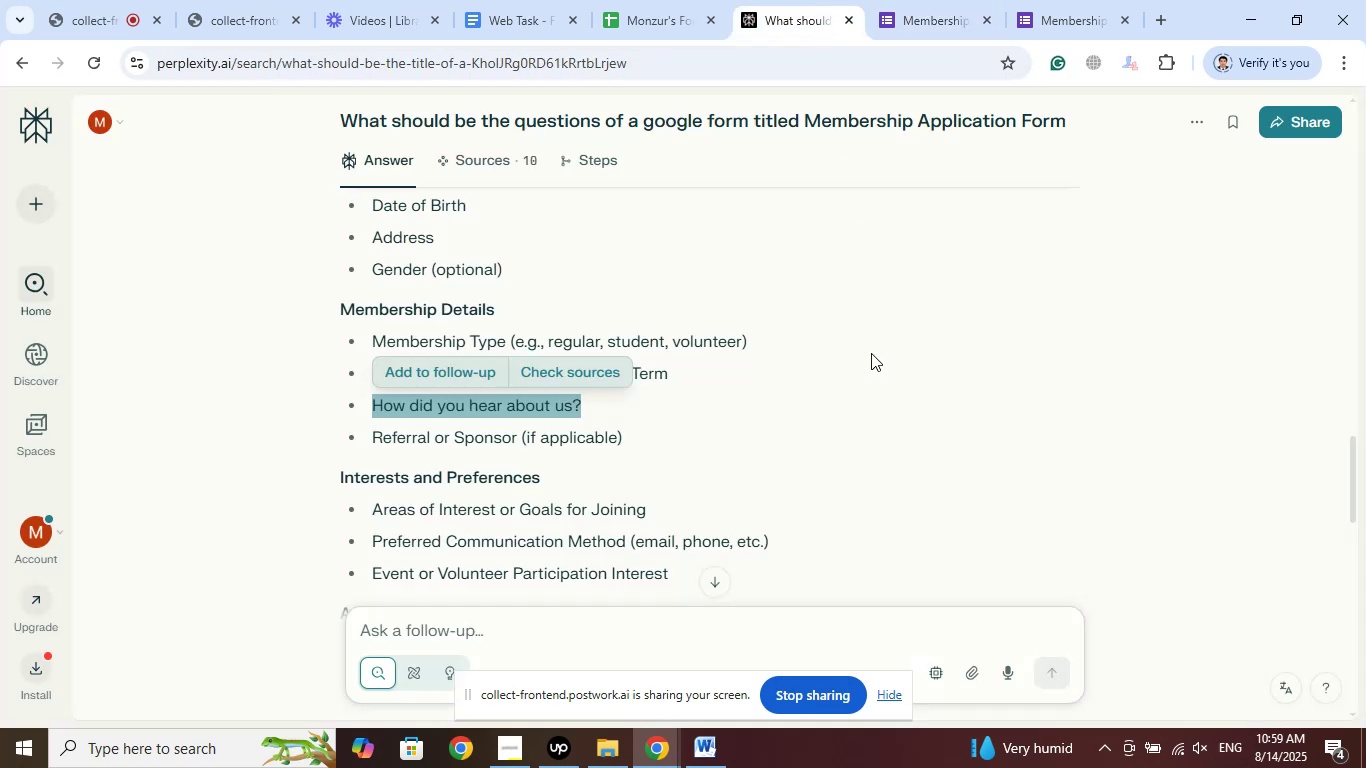 
left_click([940, 0])
 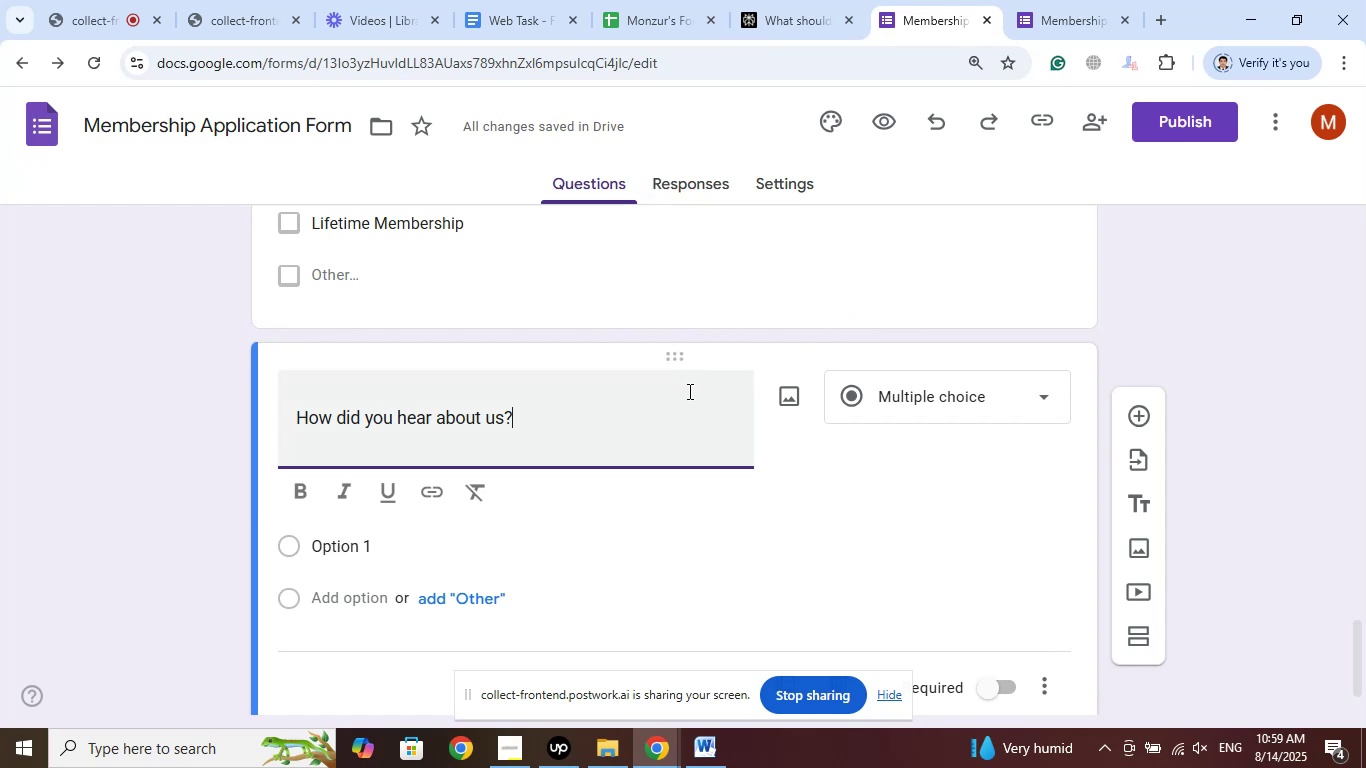 
wait(14.84)
 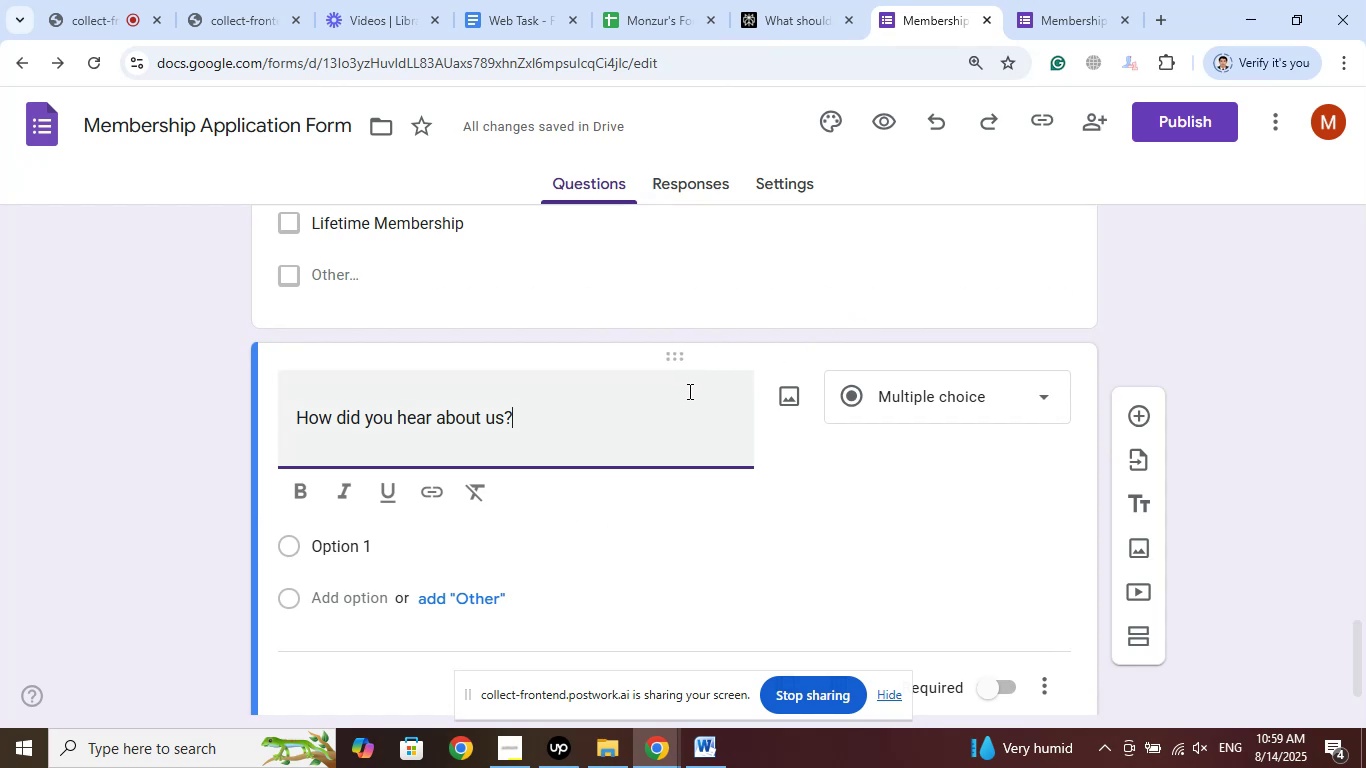 
left_click([785, 0])
 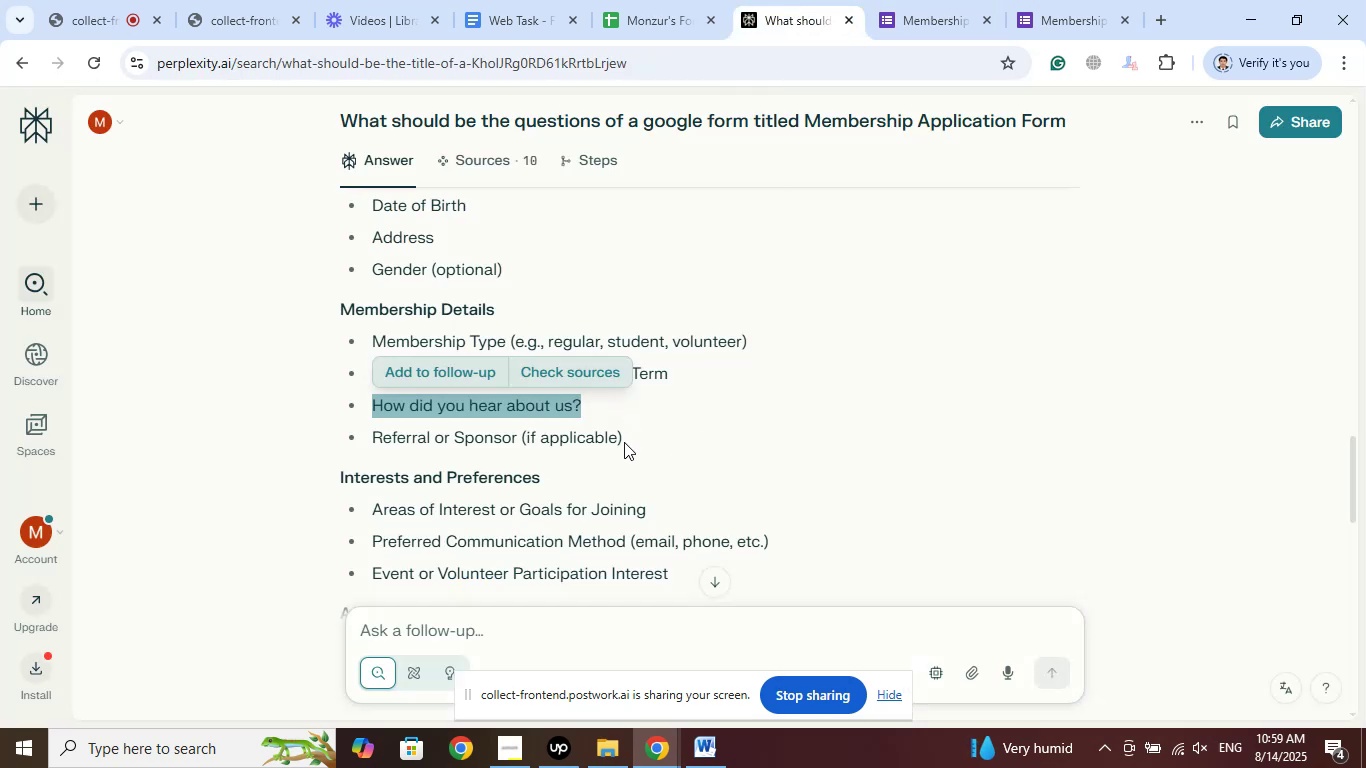 
wait(5.46)
 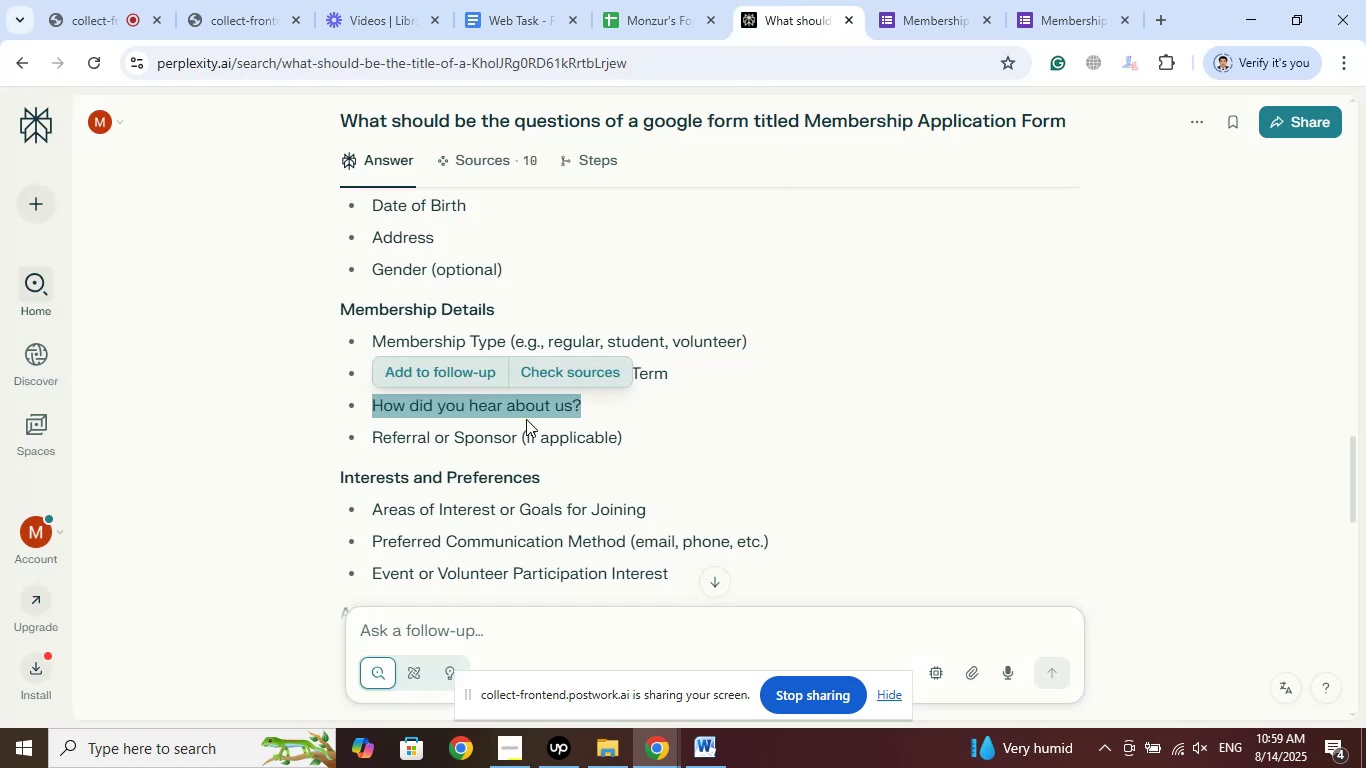 
right_click([546, 406])
 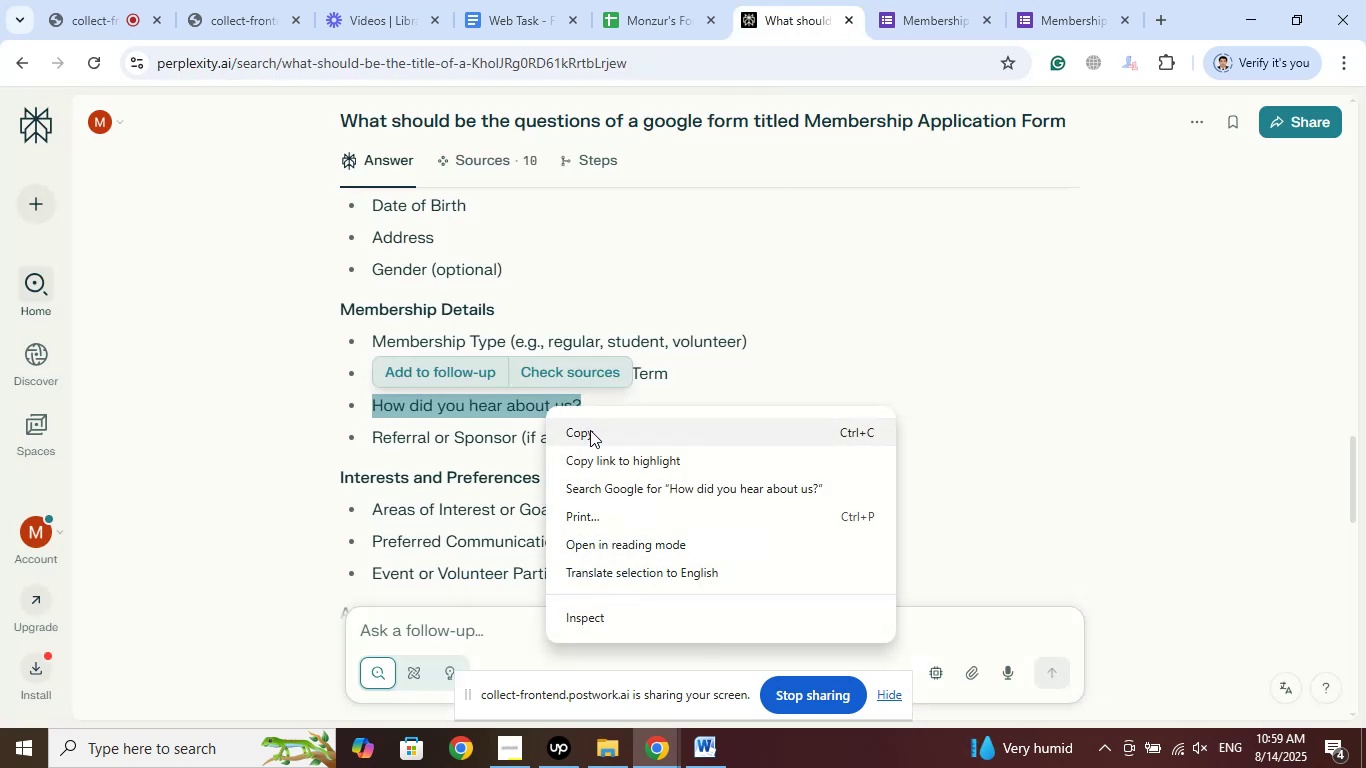 
left_click([593, 433])
 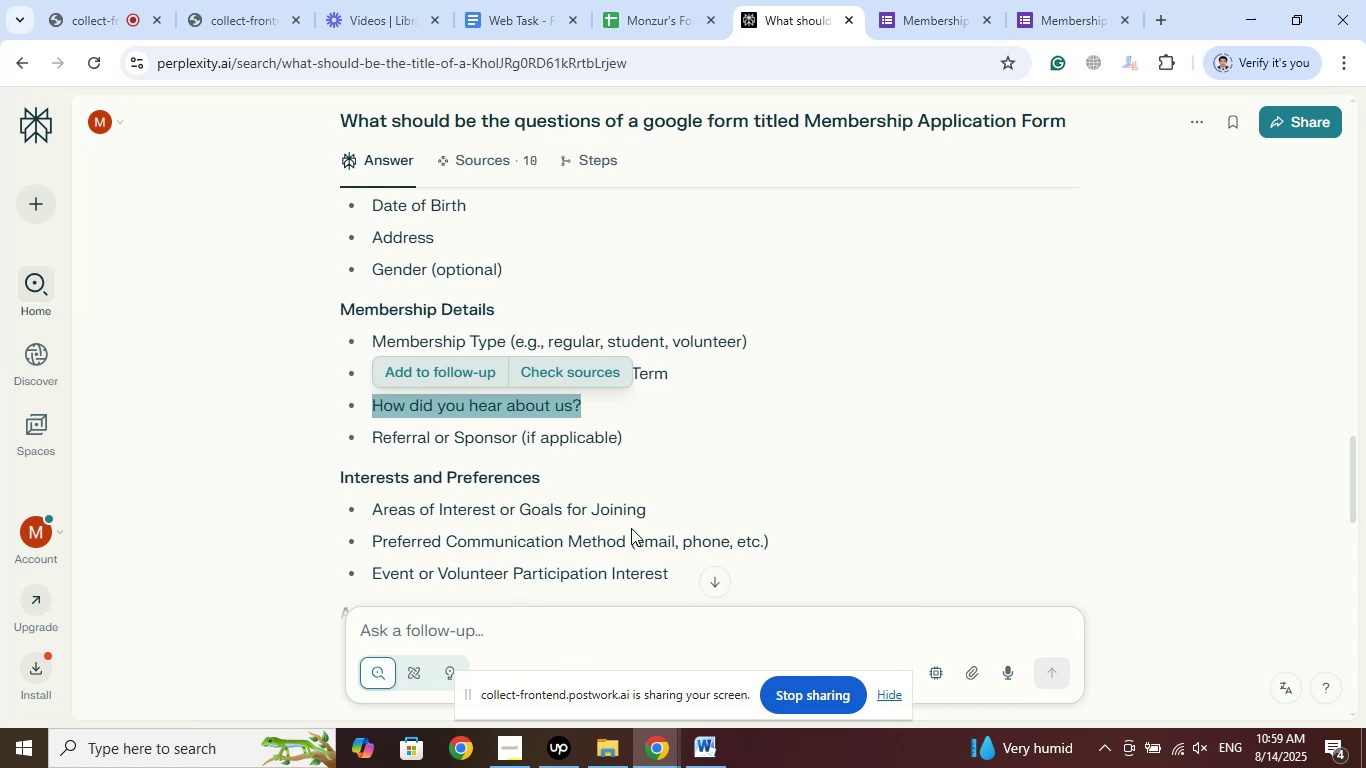 
scroll: coordinate [645, 531], scroll_direction: down, amount: 13.0
 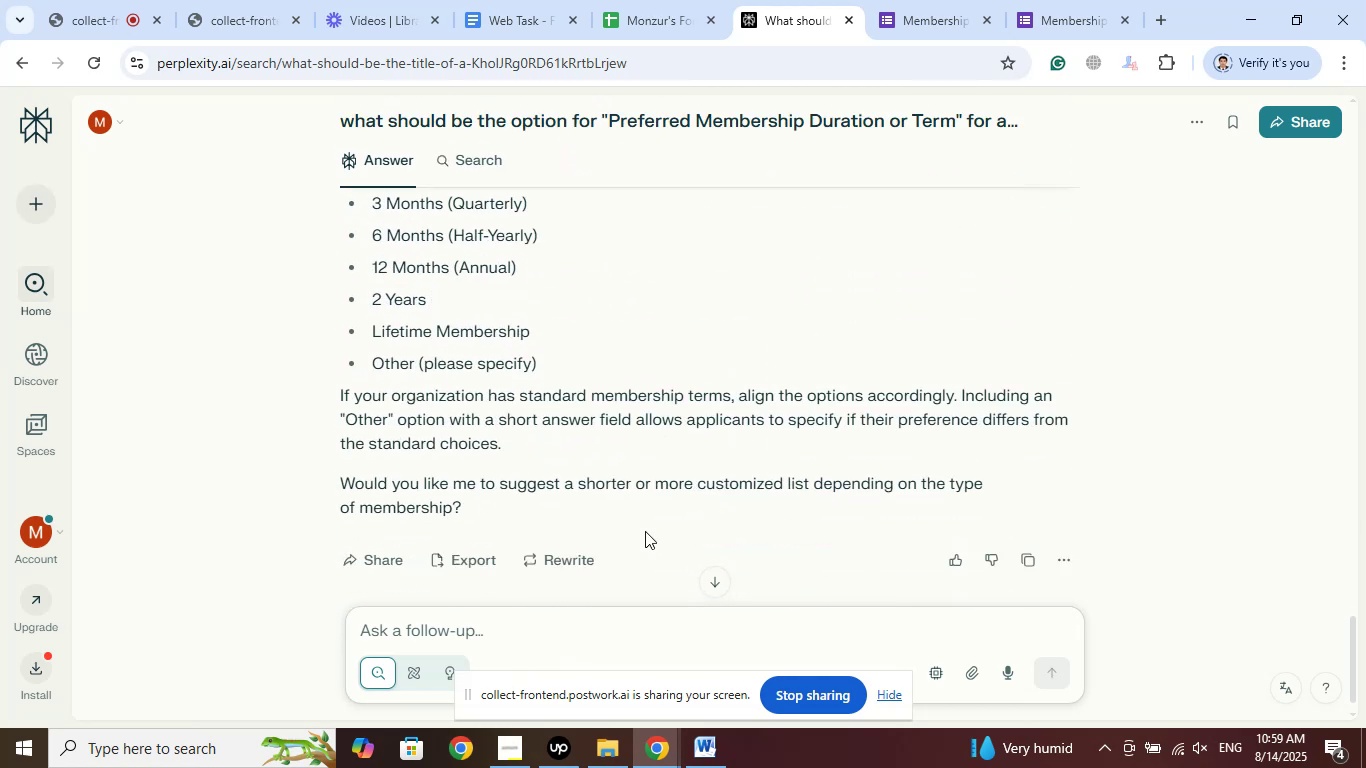 
scroll: coordinate [645, 531], scroll_direction: up, amount: 2.0
 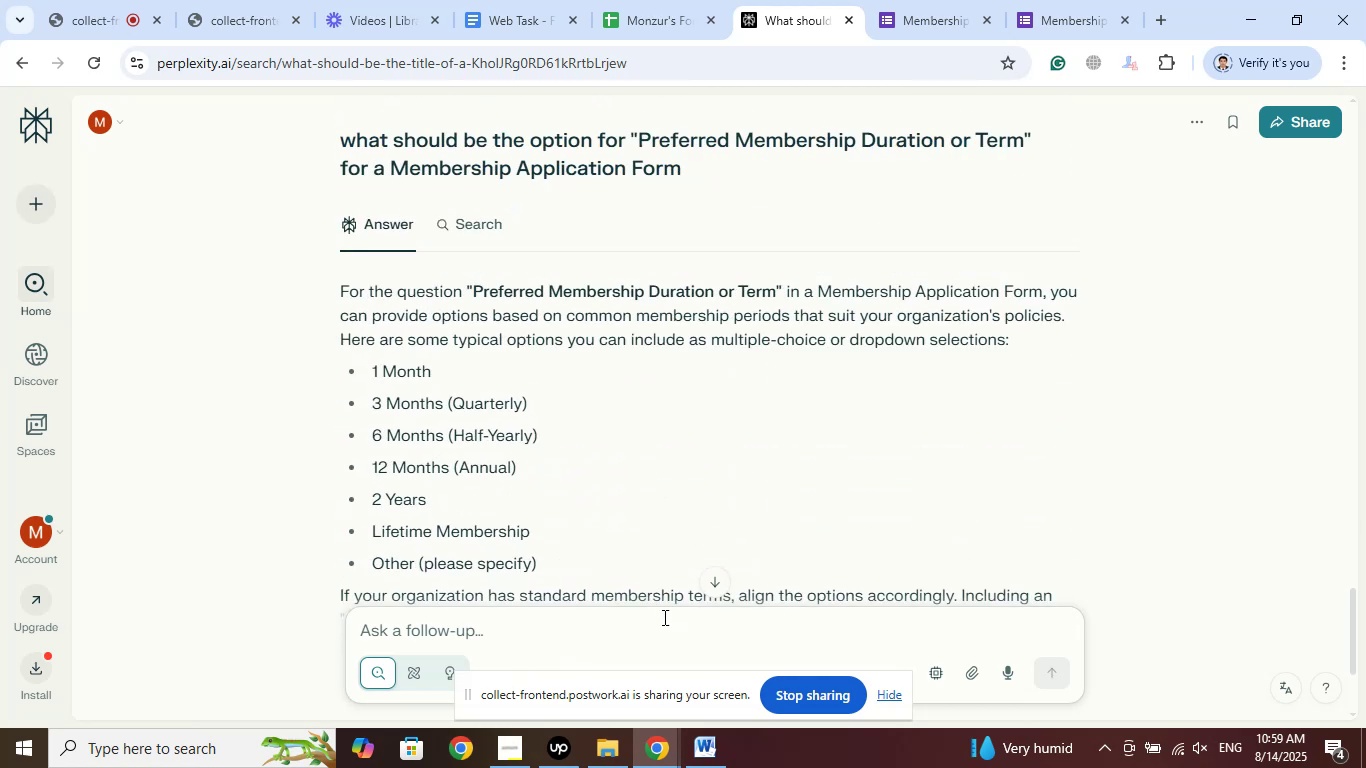 
left_click_drag(start_coordinate=[692, 174], to_coordinate=[341, 141])
 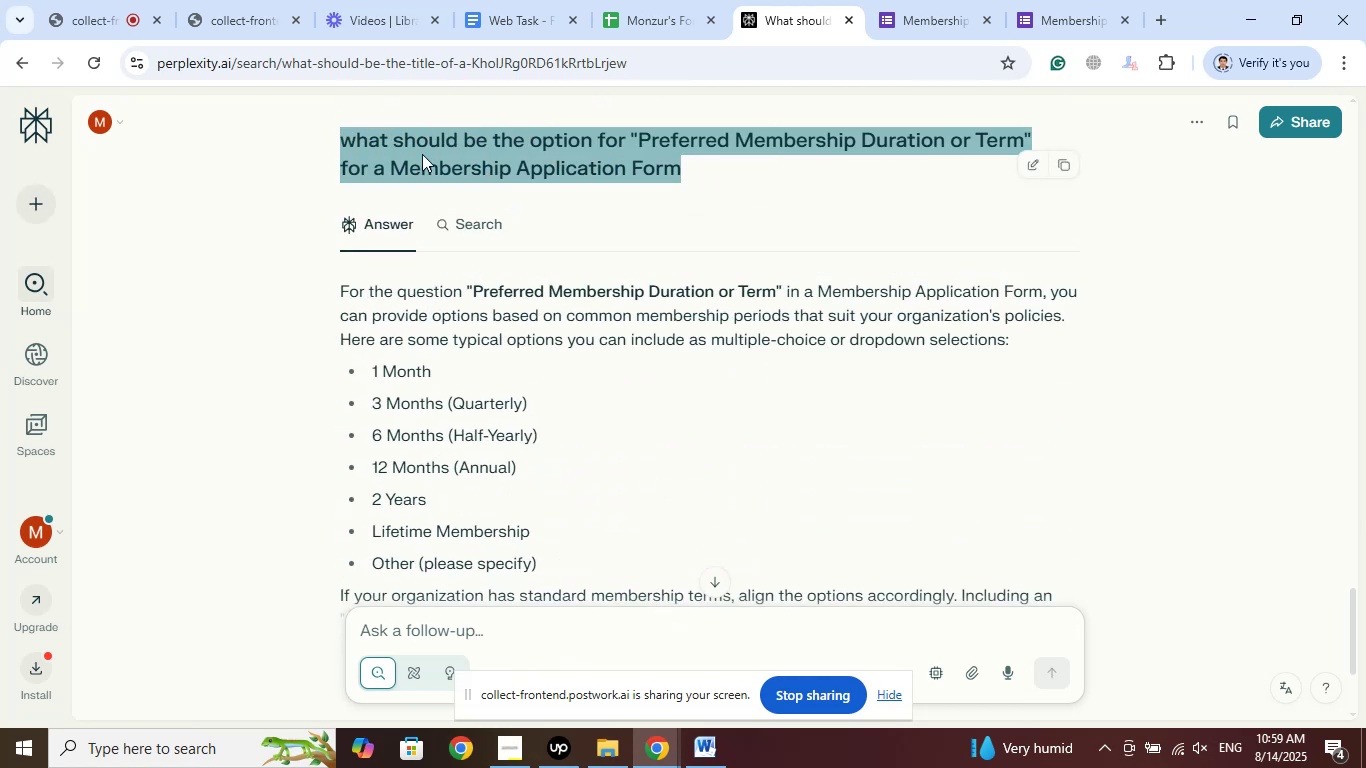 
right_click([424, 154])
 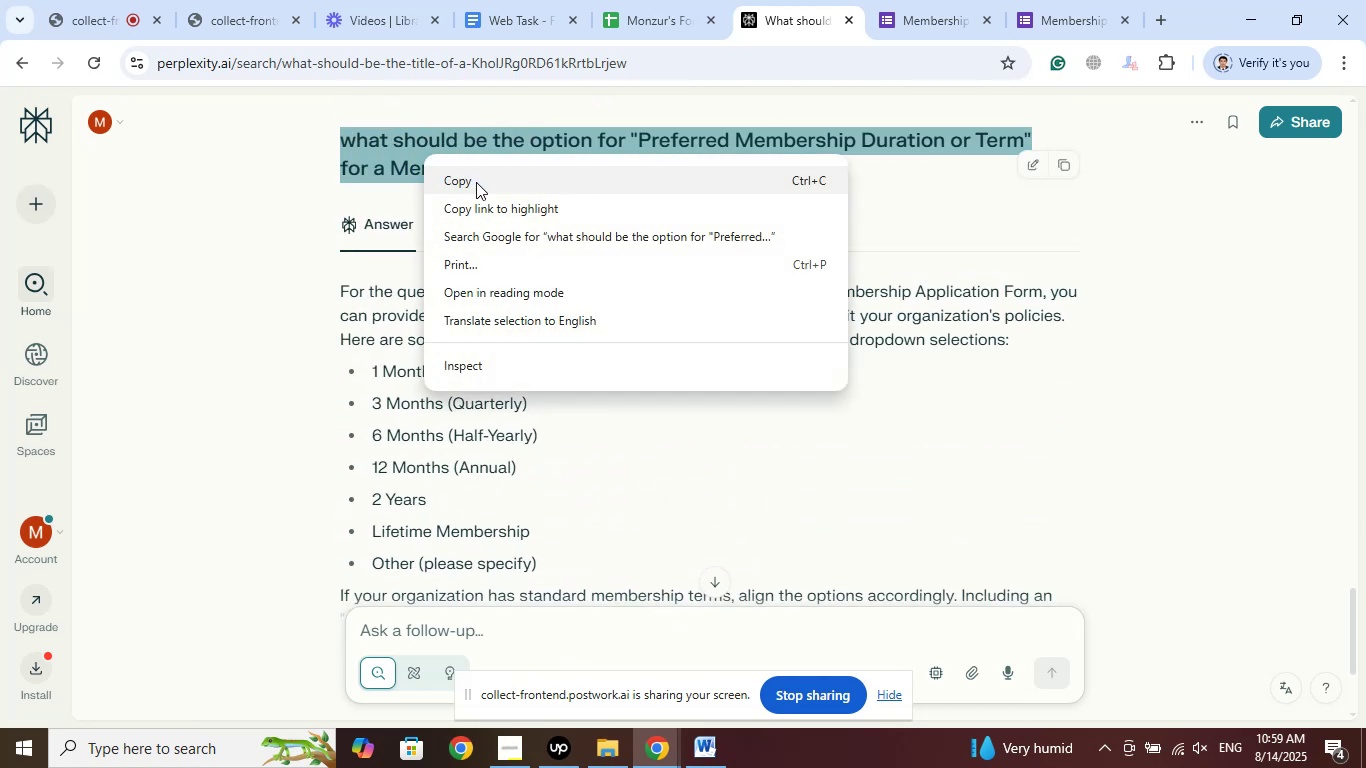 
left_click([476, 182])
 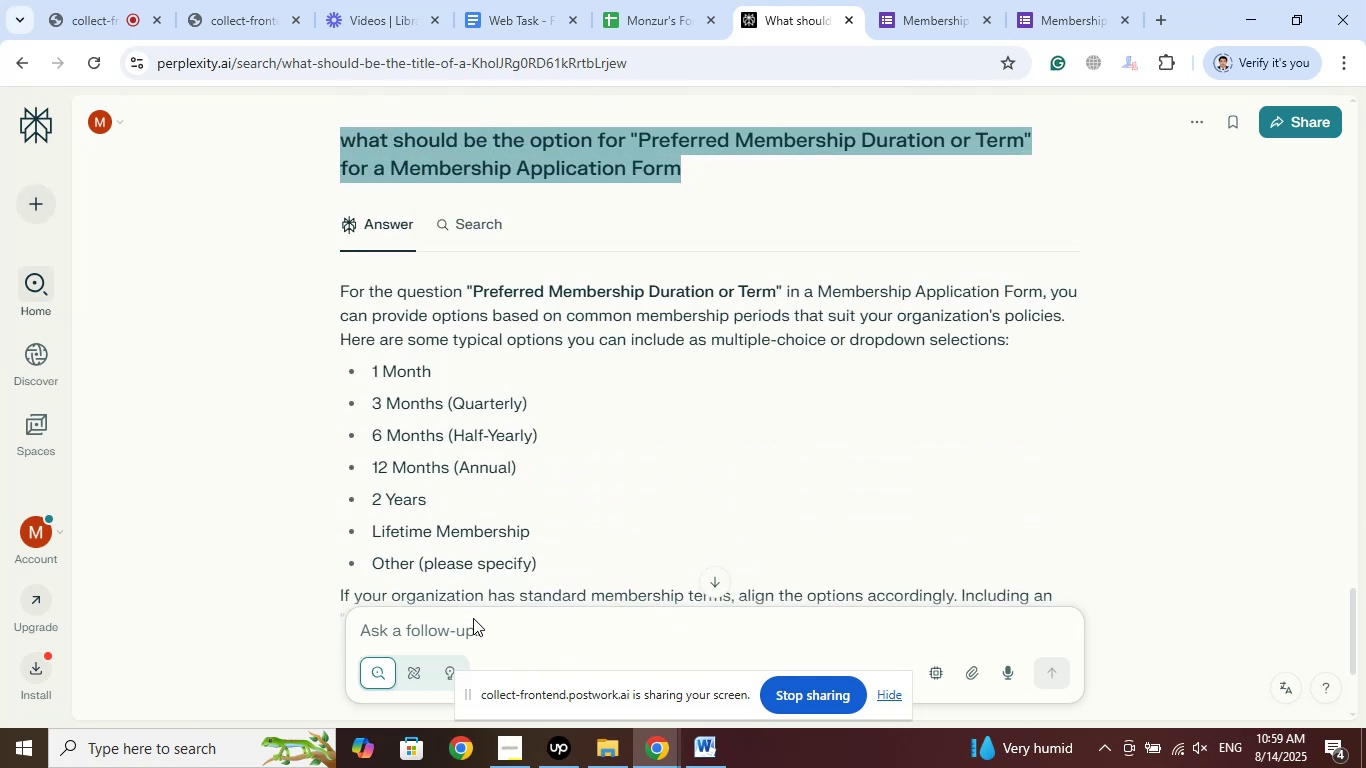 
left_click([472, 622])
 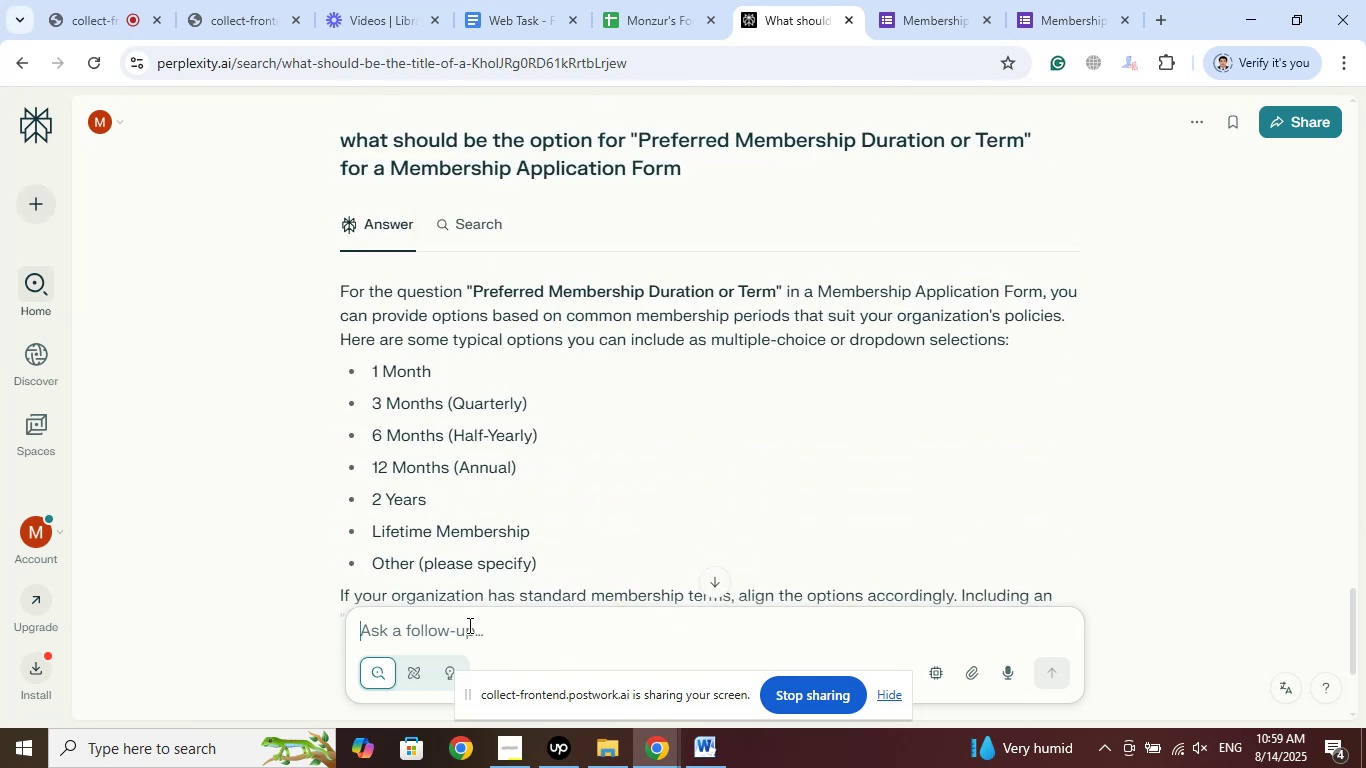 
right_click([468, 625])
 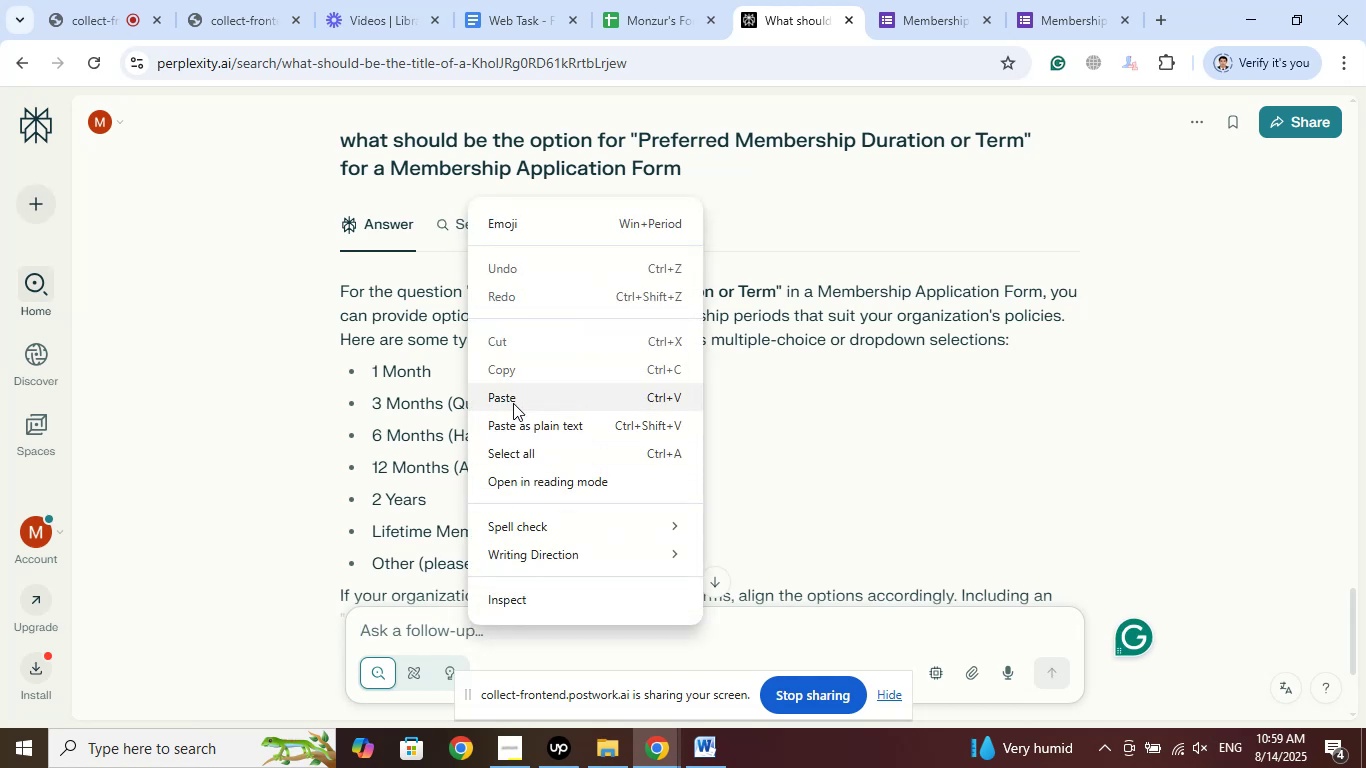 
left_click([513, 396])
 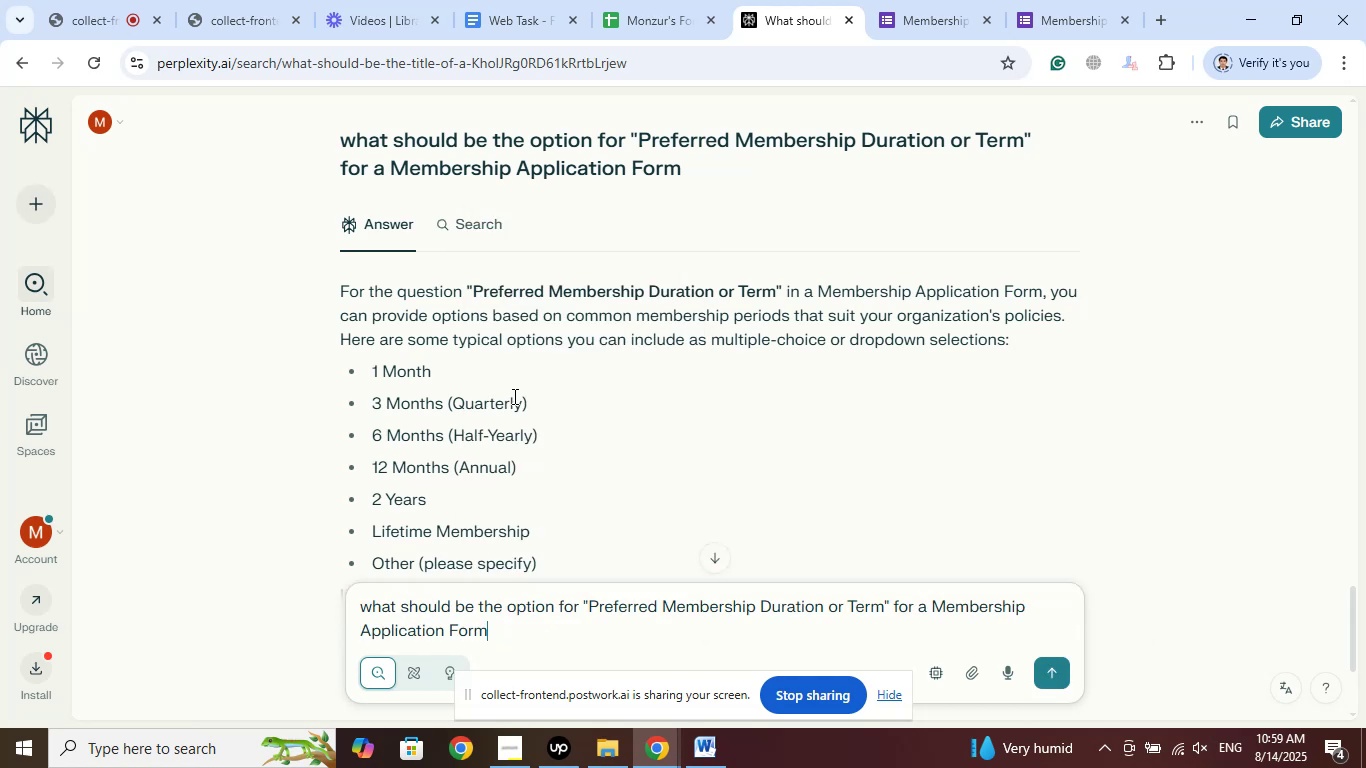 
scroll: coordinate [513, 396], scroll_direction: up, amount: 10.0
 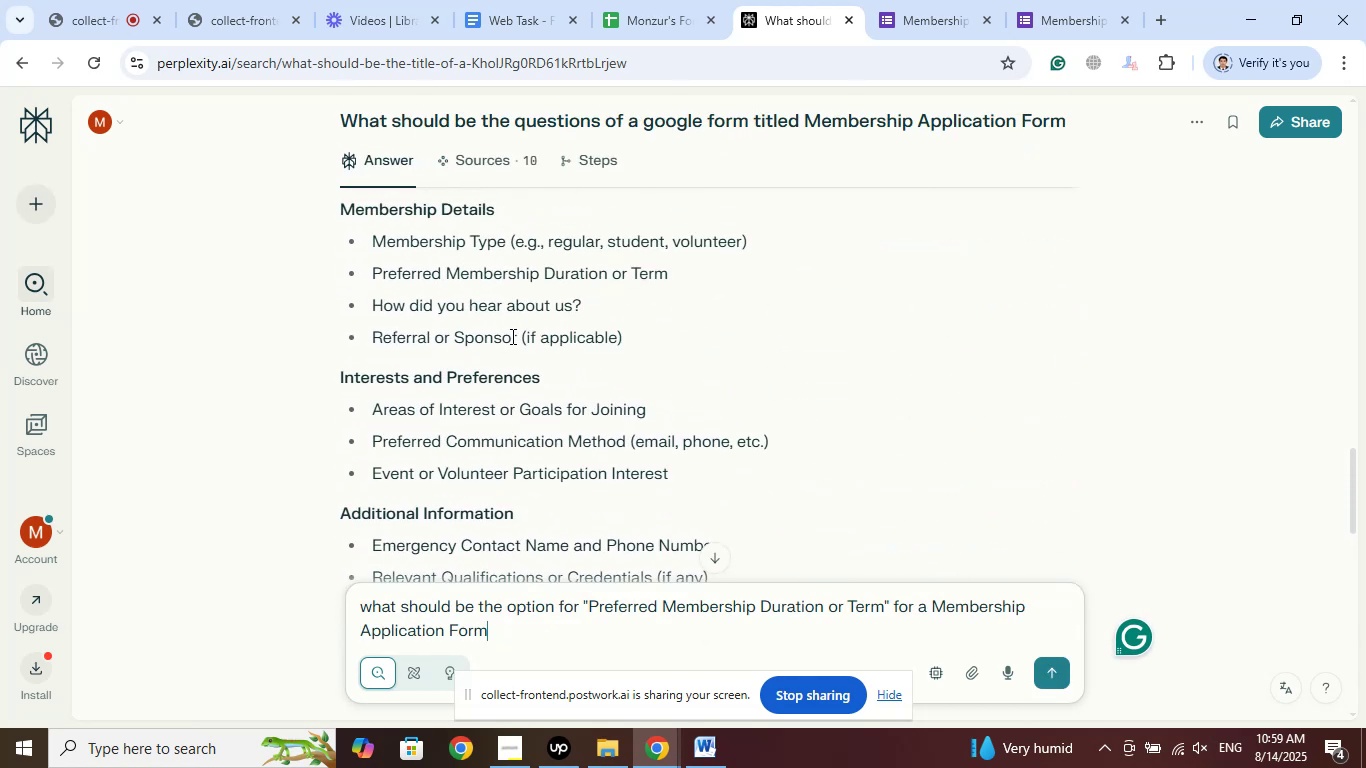 
left_click_drag(start_coordinate=[602, 301], to_coordinate=[374, 300])
 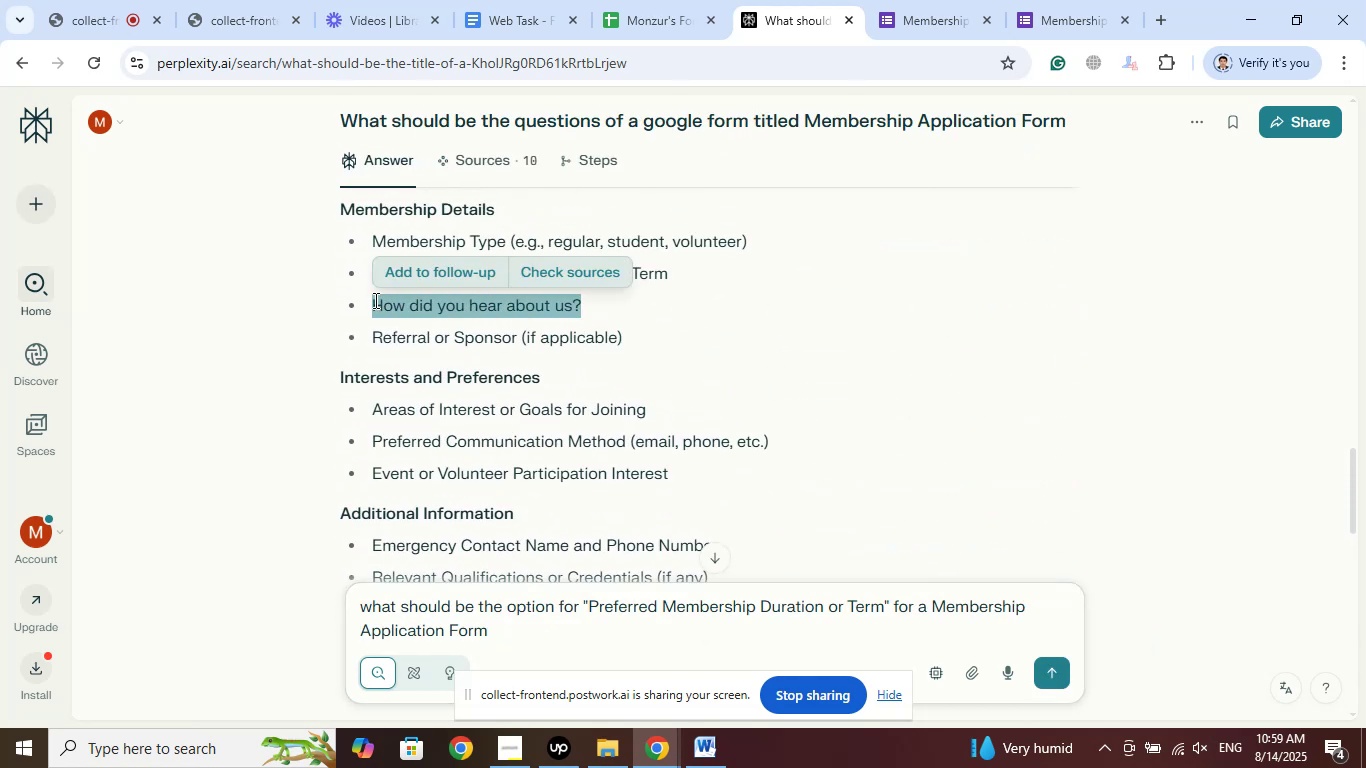 
right_click([374, 300])
 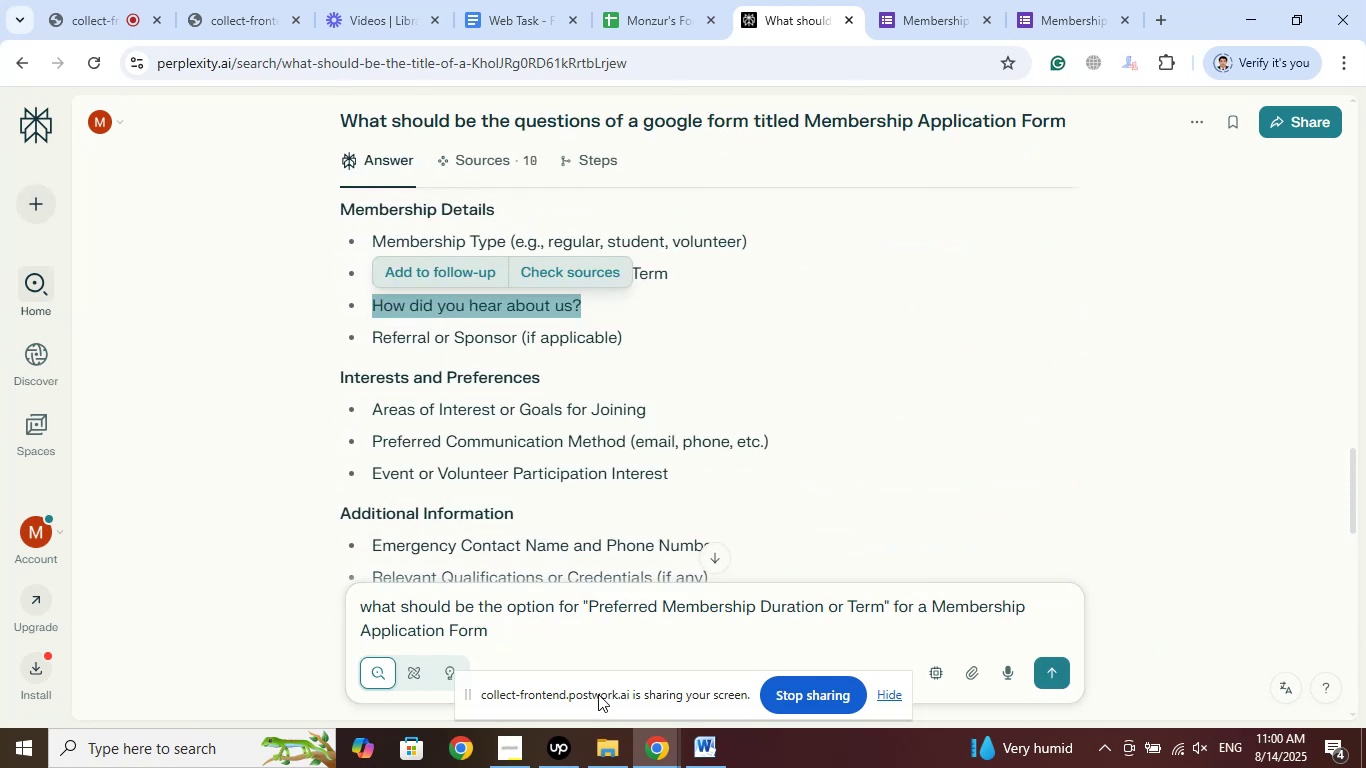 
scroll: coordinate [623, 561], scroll_direction: down, amount: 3.0
 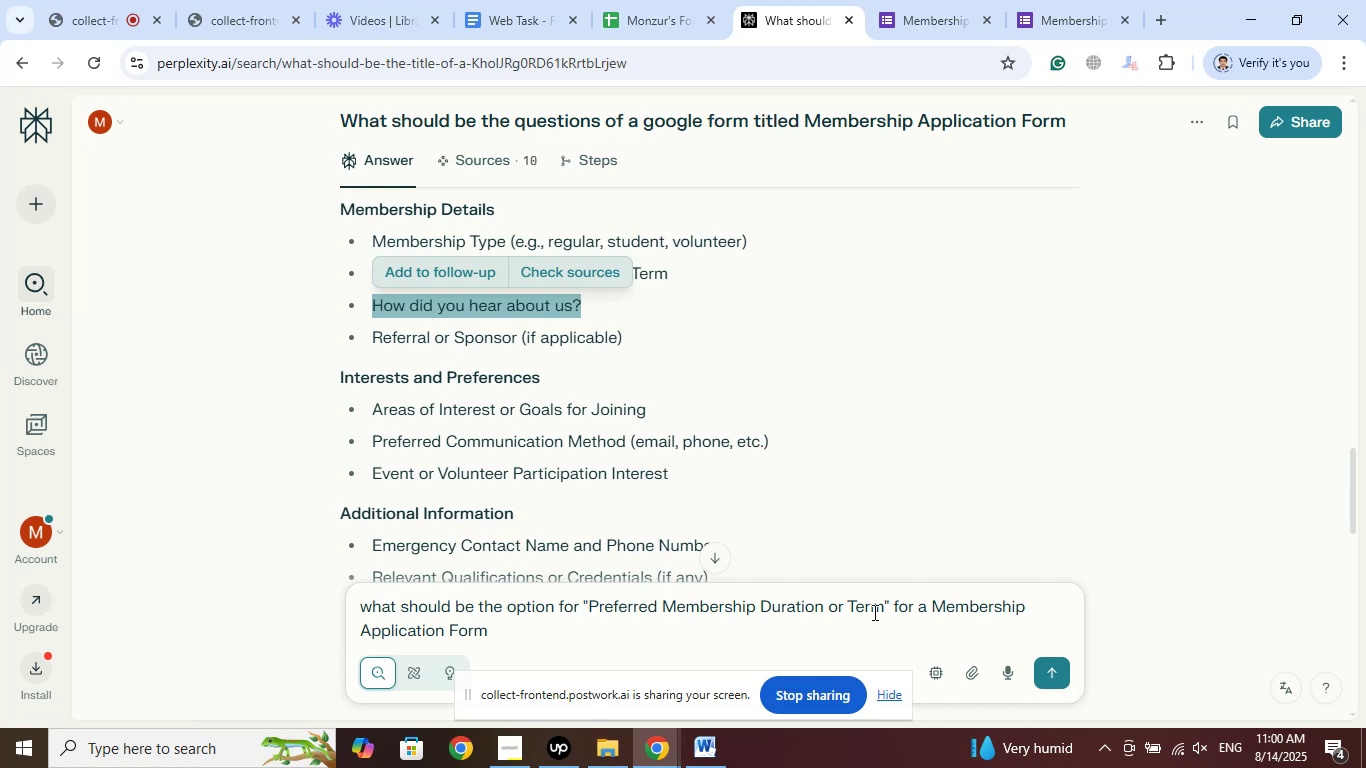 
left_click_drag(start_coordinate=[881, 607], to_coordinate=[589, 606])
 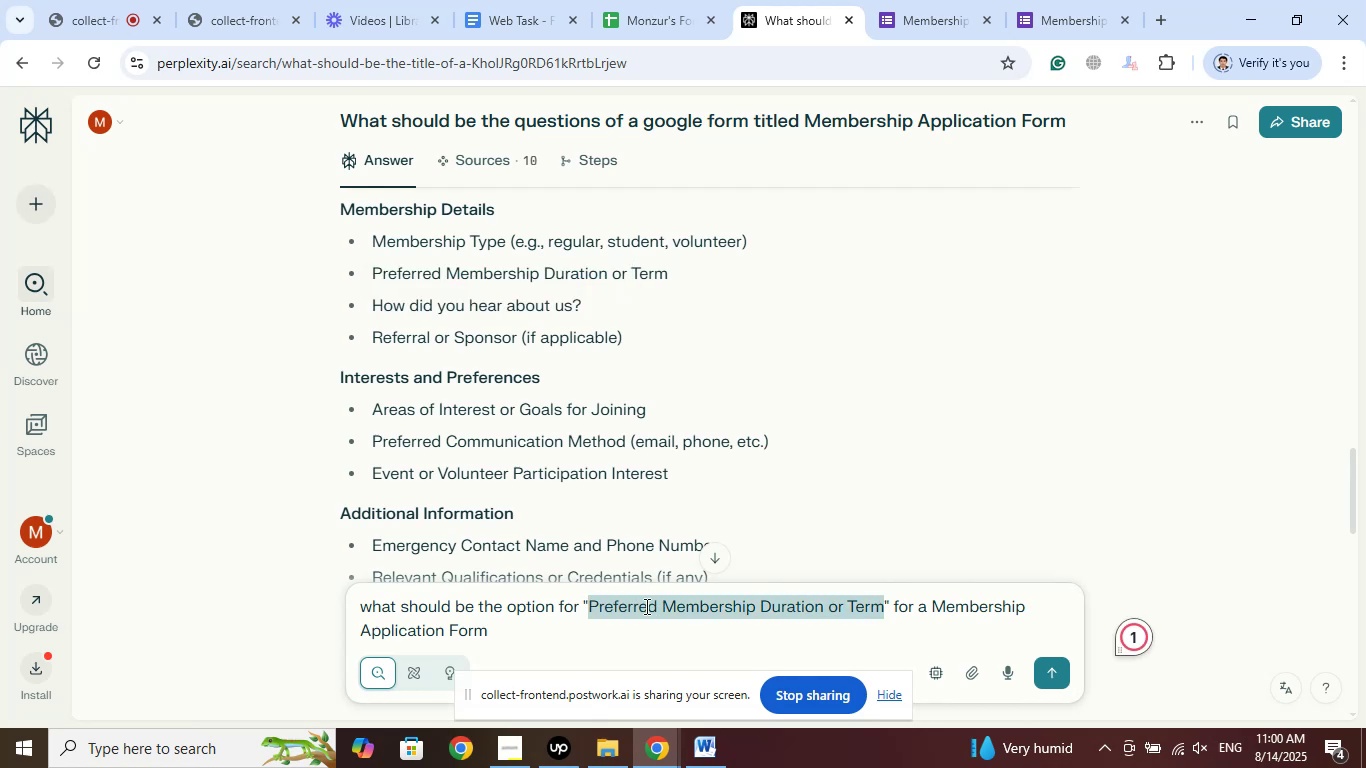 
right_click([645, 606])
 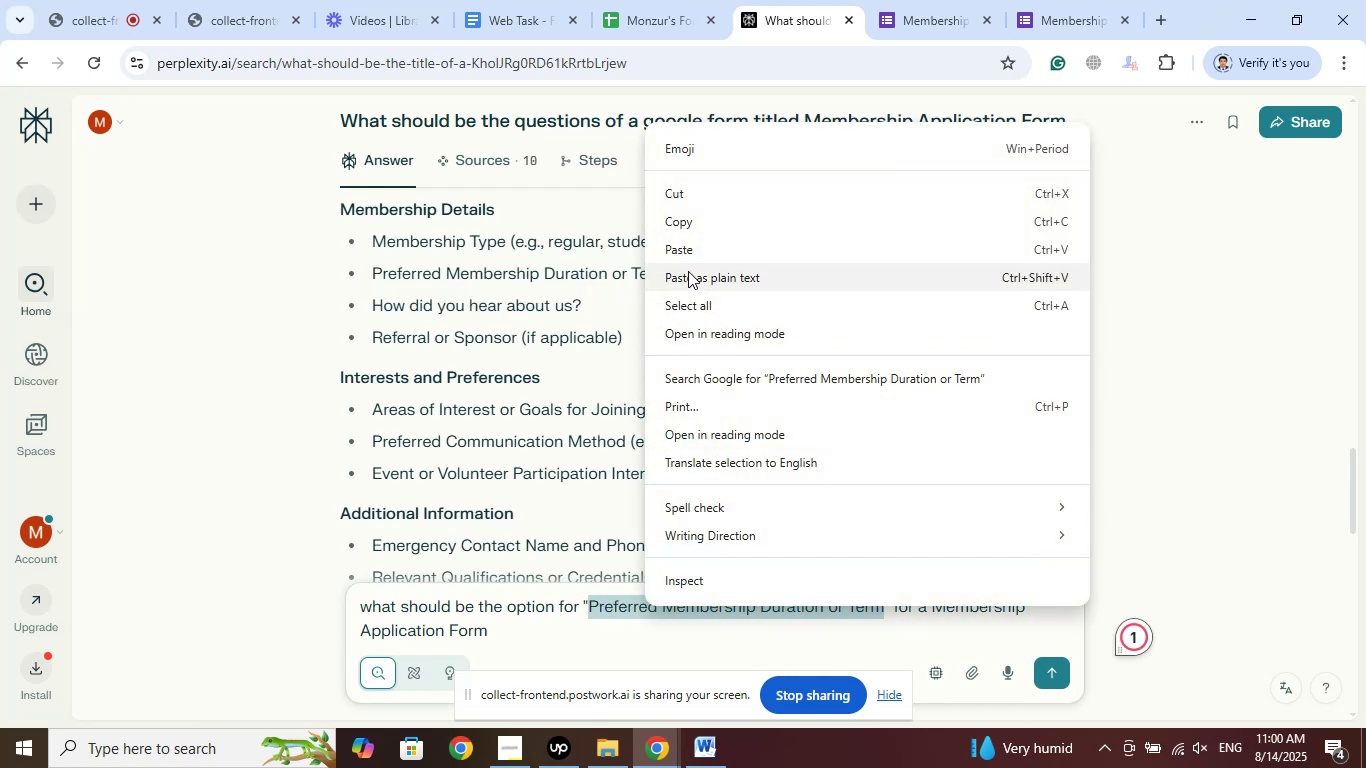 
left_click([683, 248])
 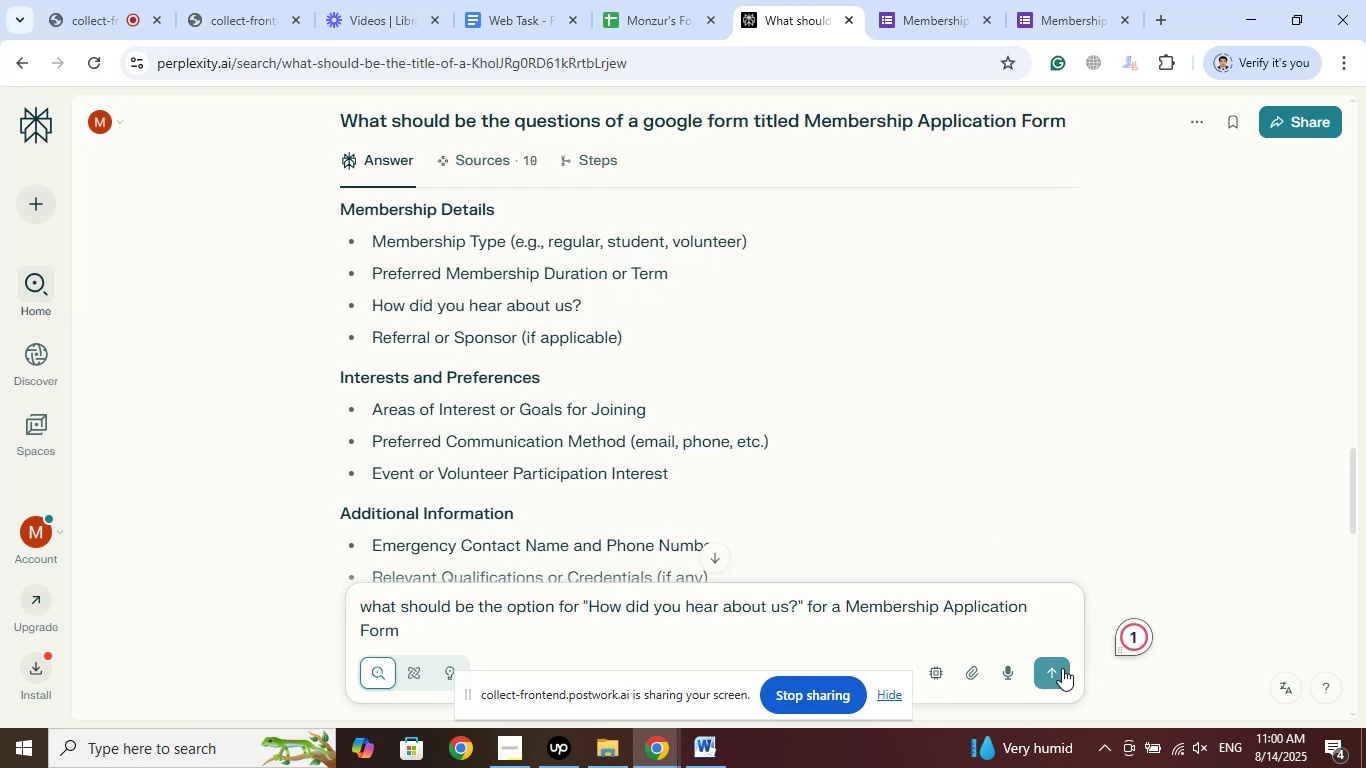 
left_click([1050, 667])
 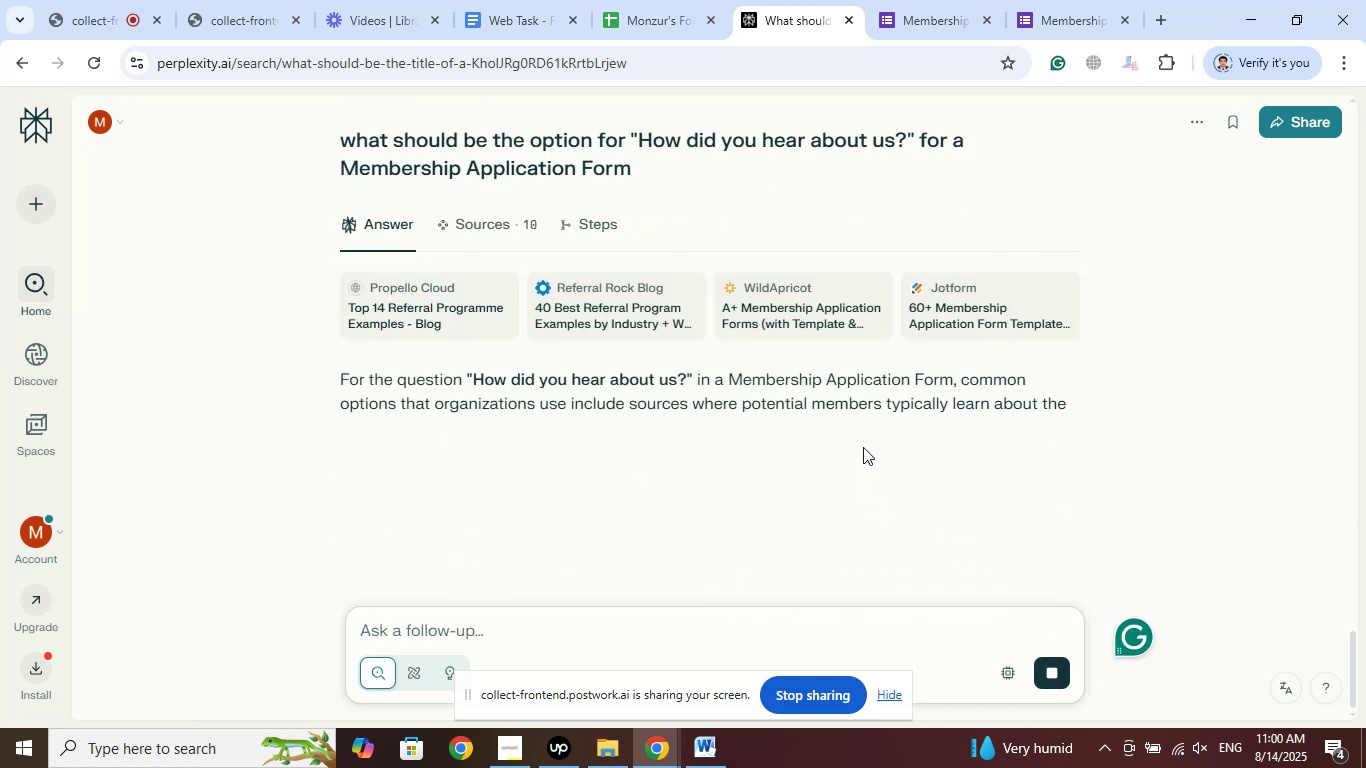 
wait(5.19)
 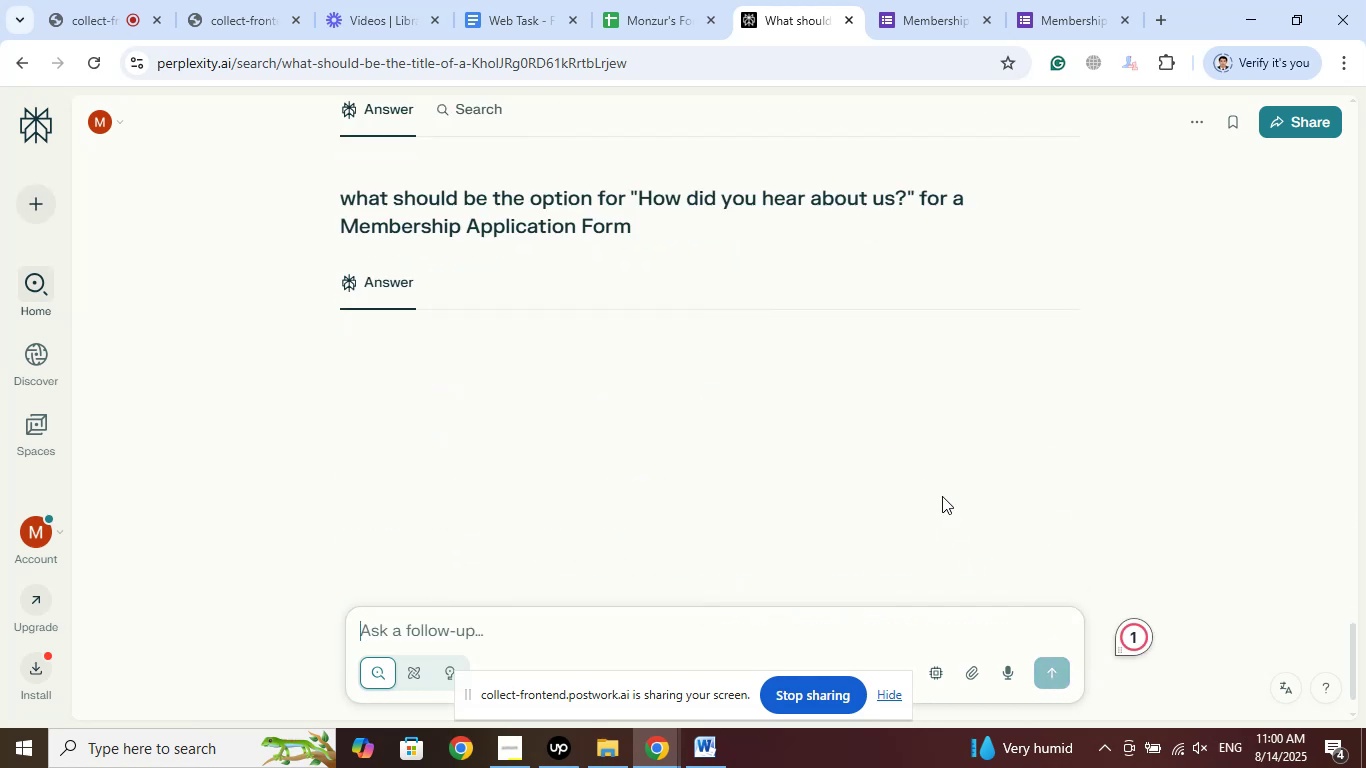 
scroll: coordinate [863, 447], scroll_direction: down, amount: 2.0
 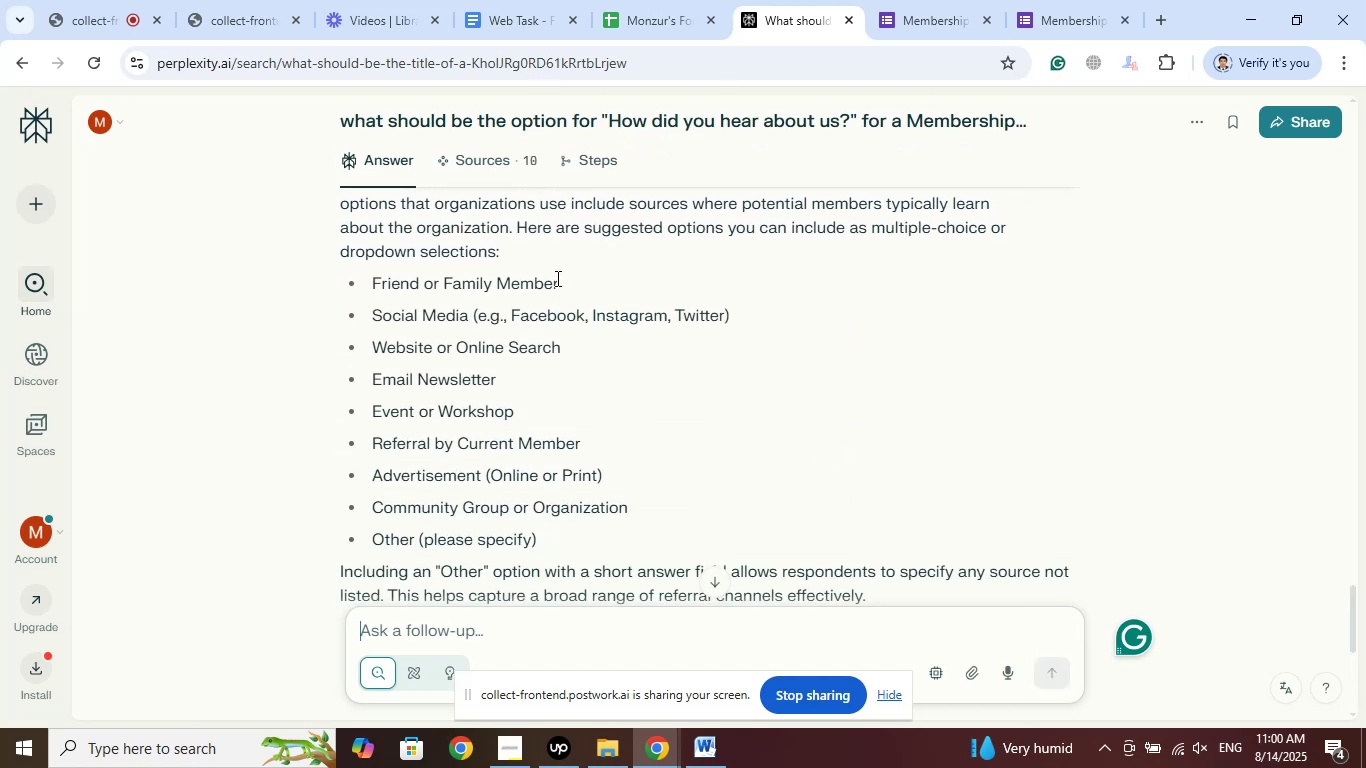 
left_click_drag(start_coordinate=[574, 288], to_coordinate=[374, 275])
 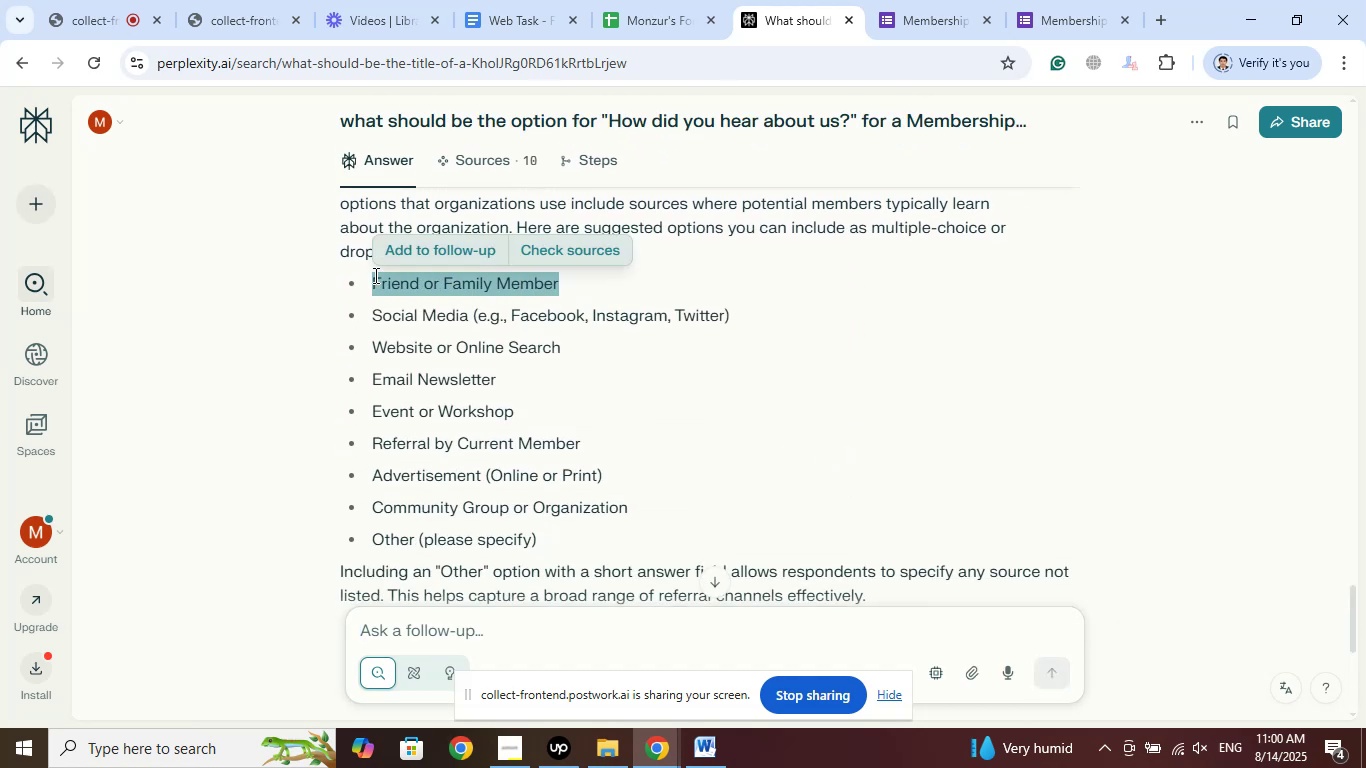 
right_click([374, 275])
 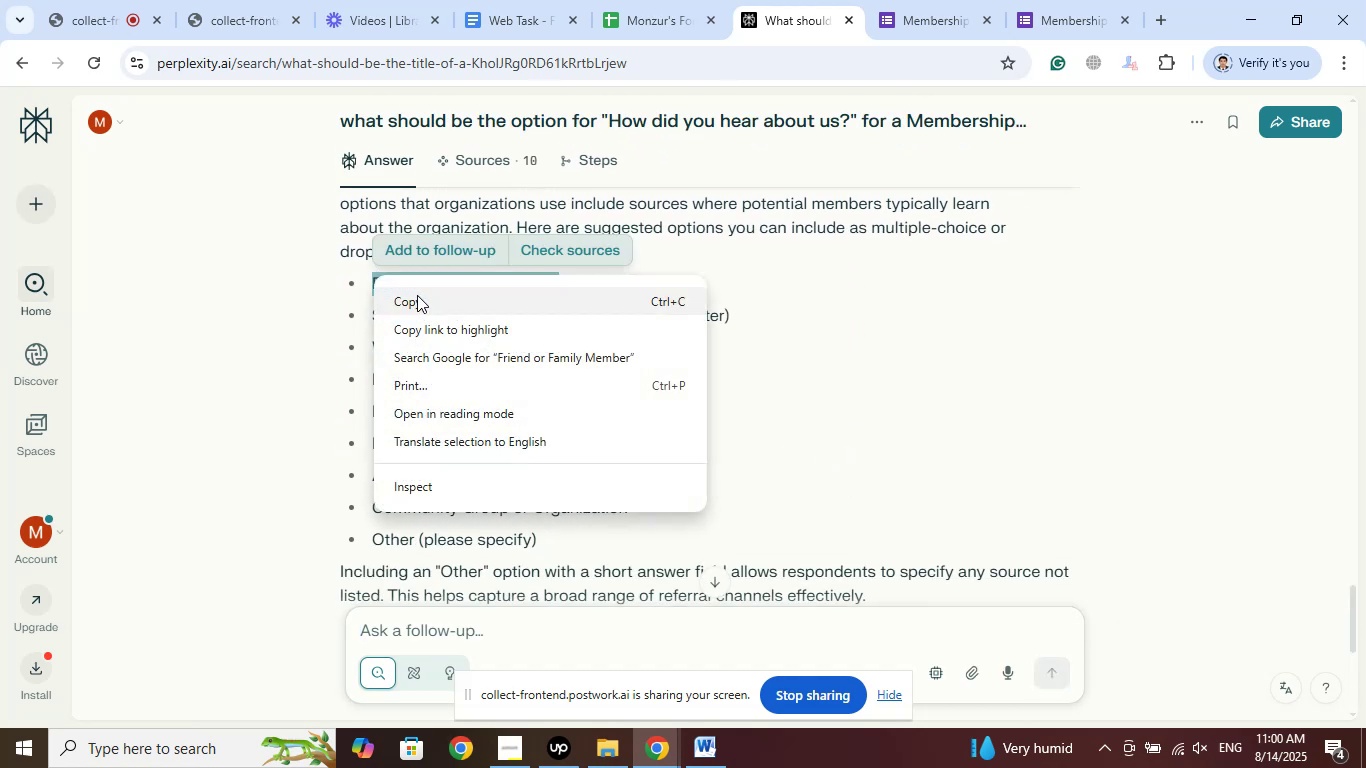 
left_click([417, 295])
 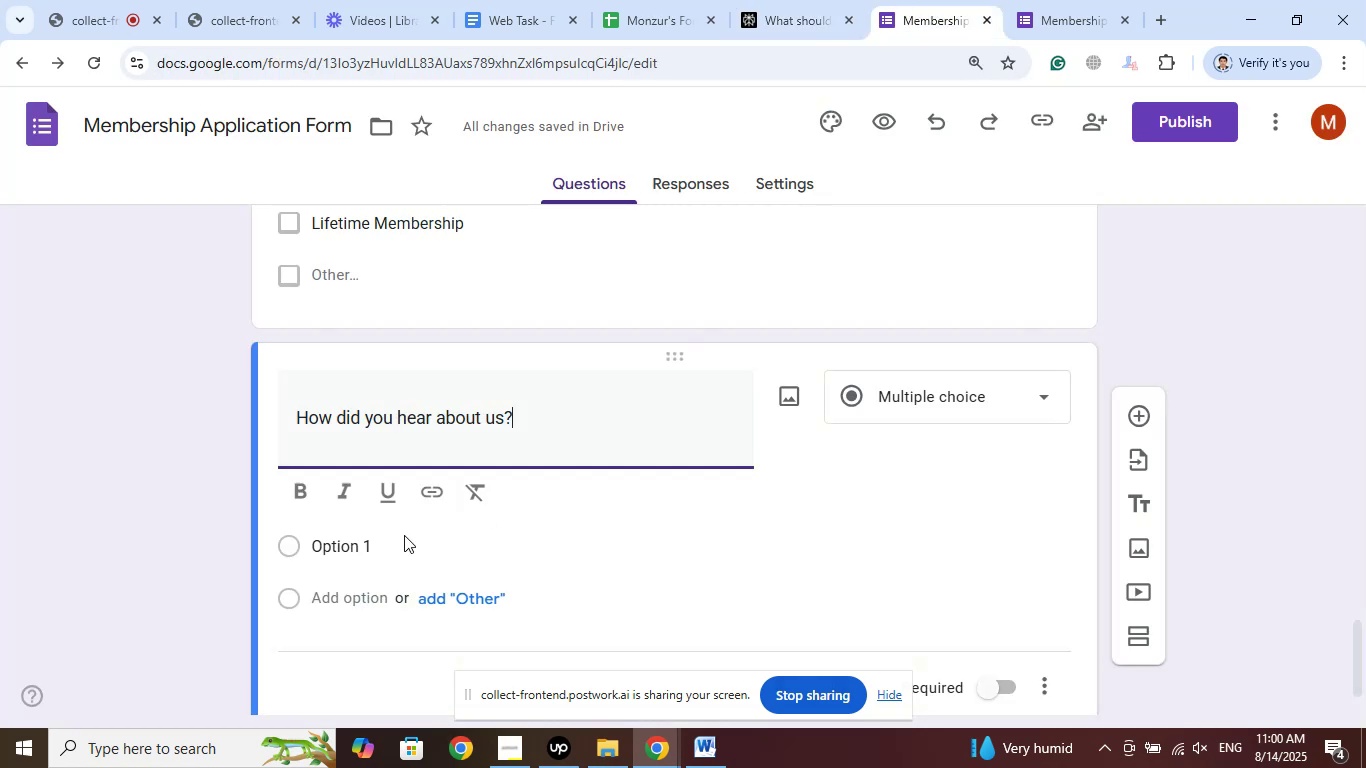 
left_click([333, 538])
 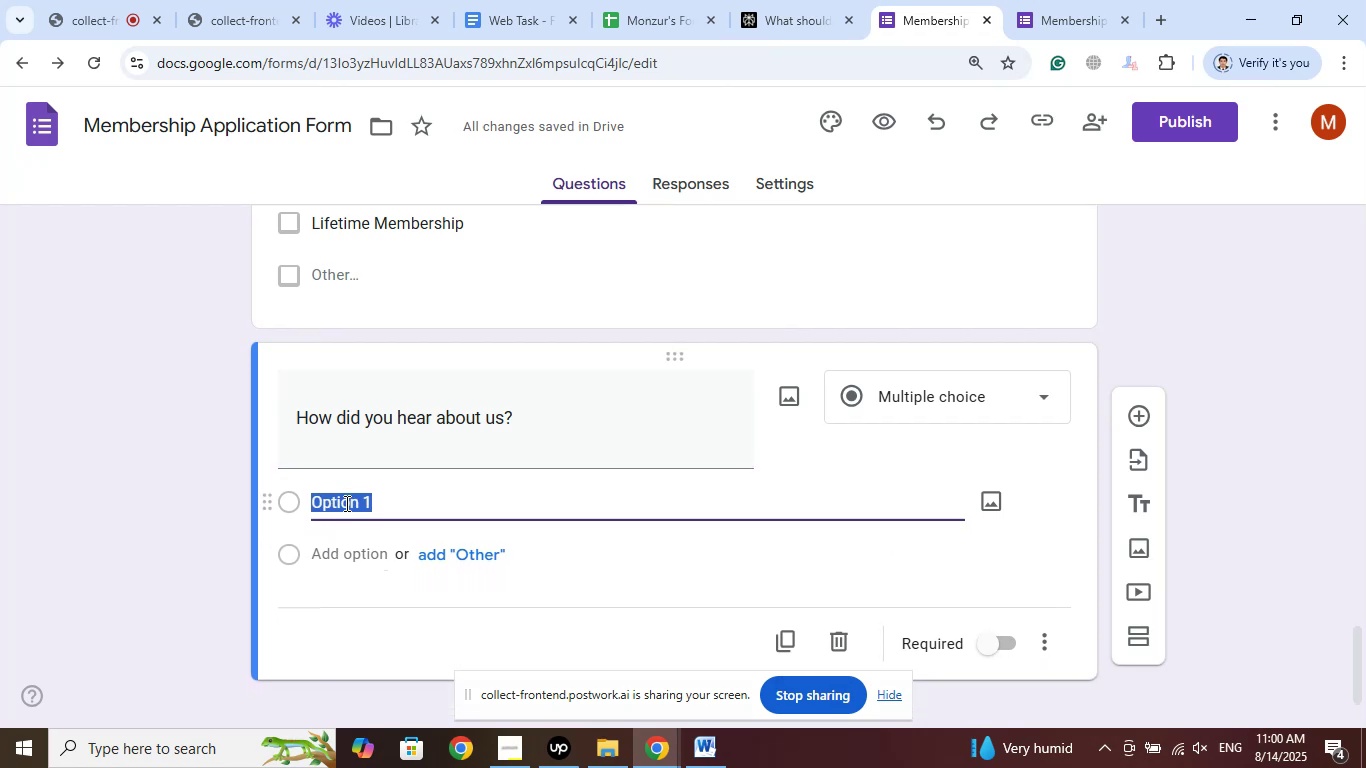 
right_click([345, 499])
 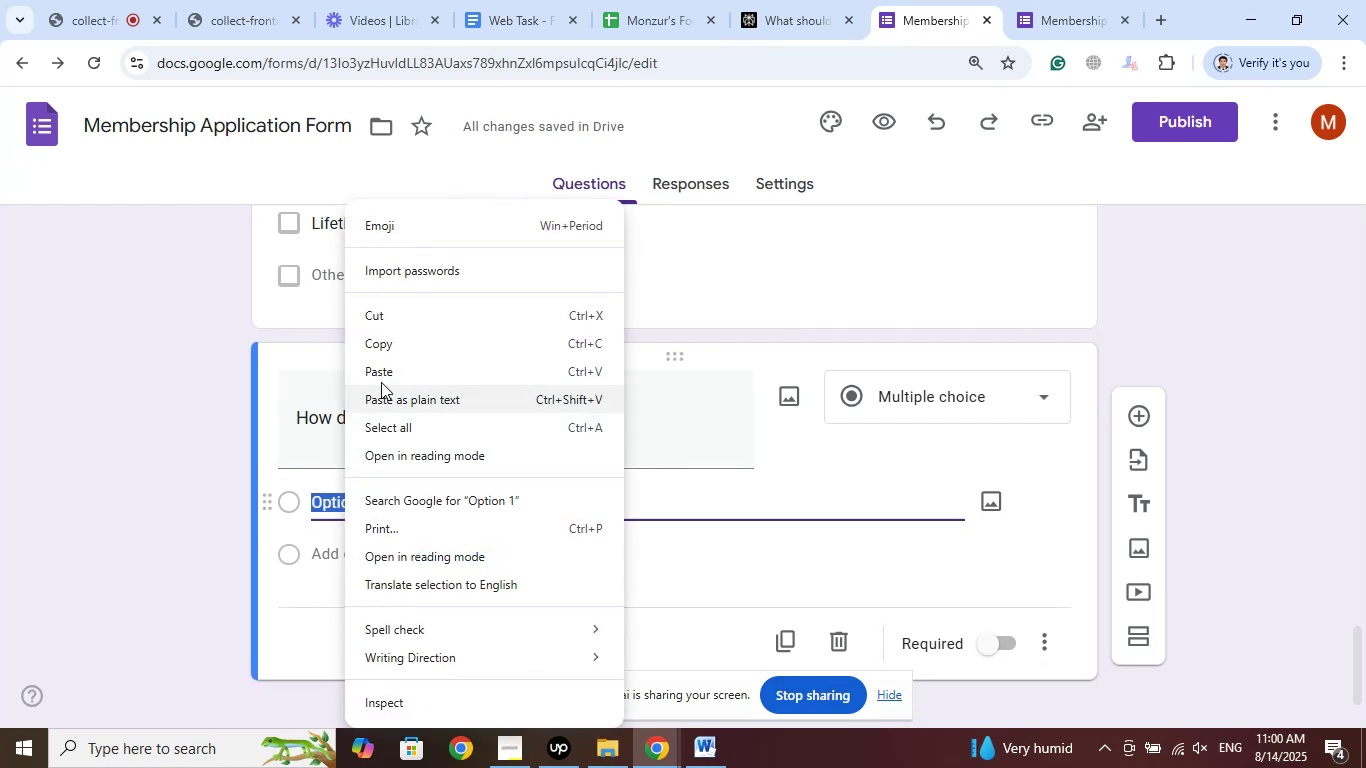 
left_click([381, 369])
 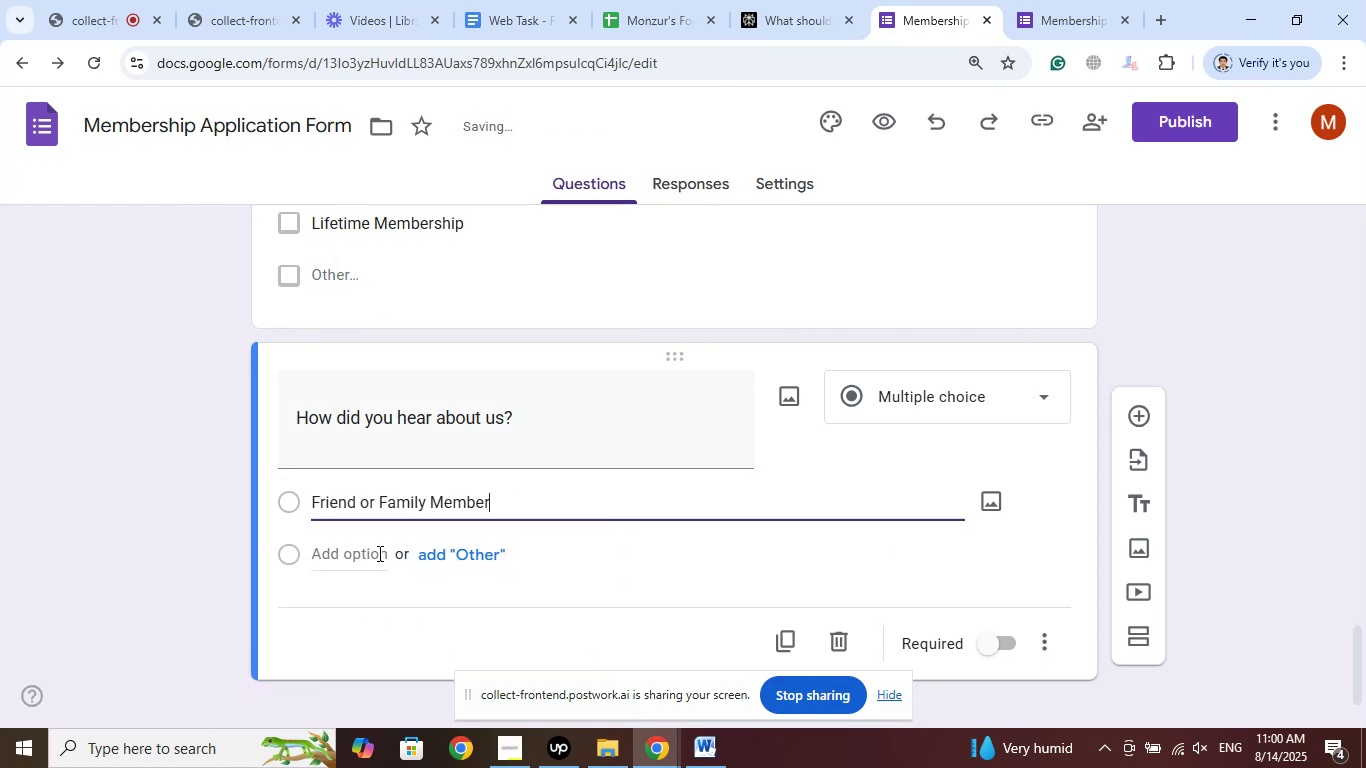 
left_click([356, 553])
 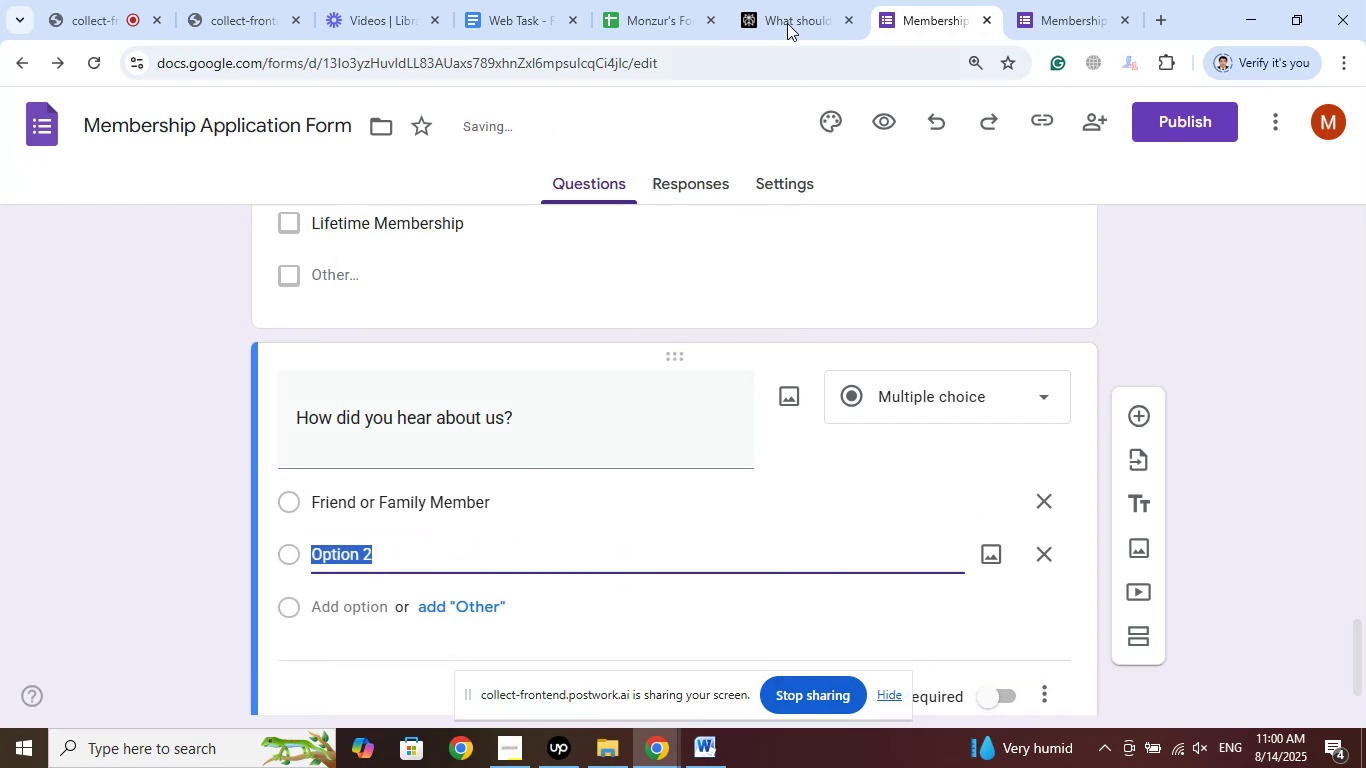 
left_click([793, 0])
 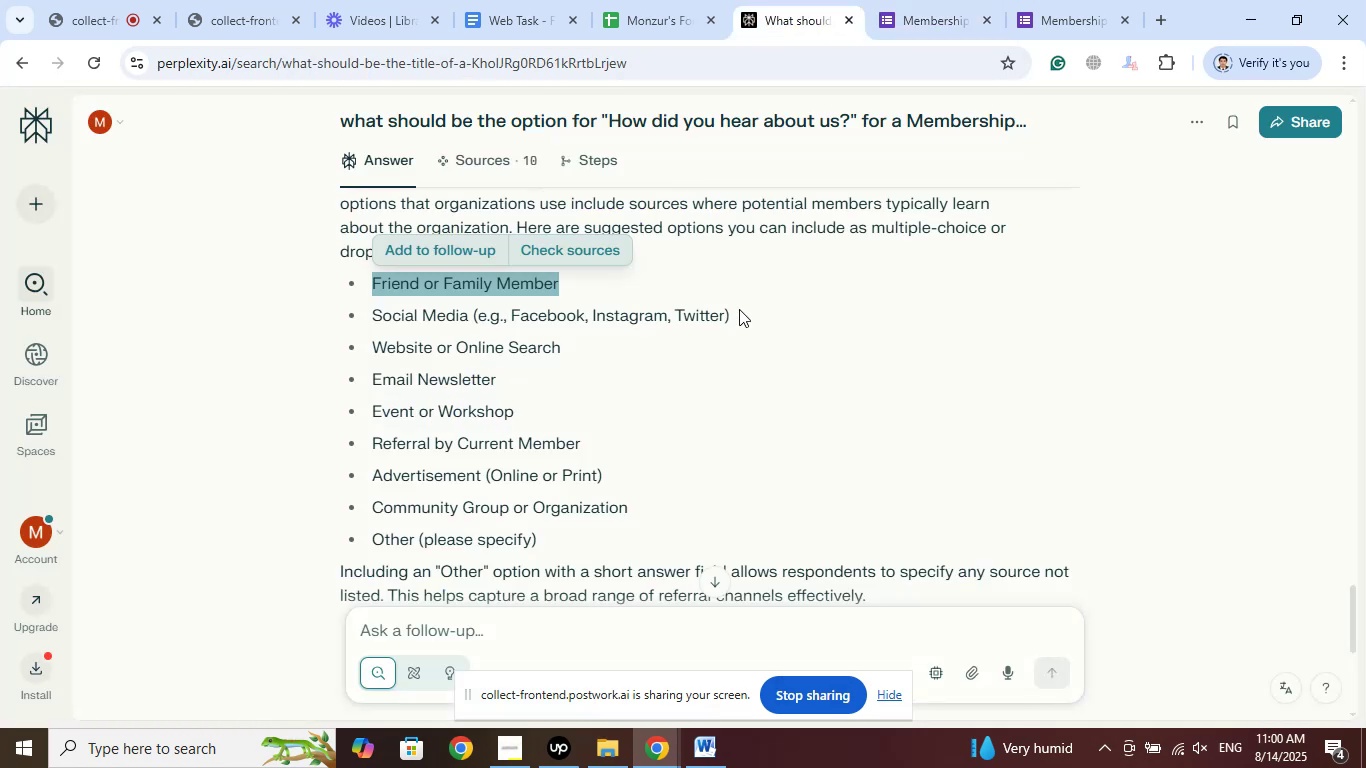 
left_click_drag(start_coordinate=[736, 313], to_coordinate=[376, 311])
 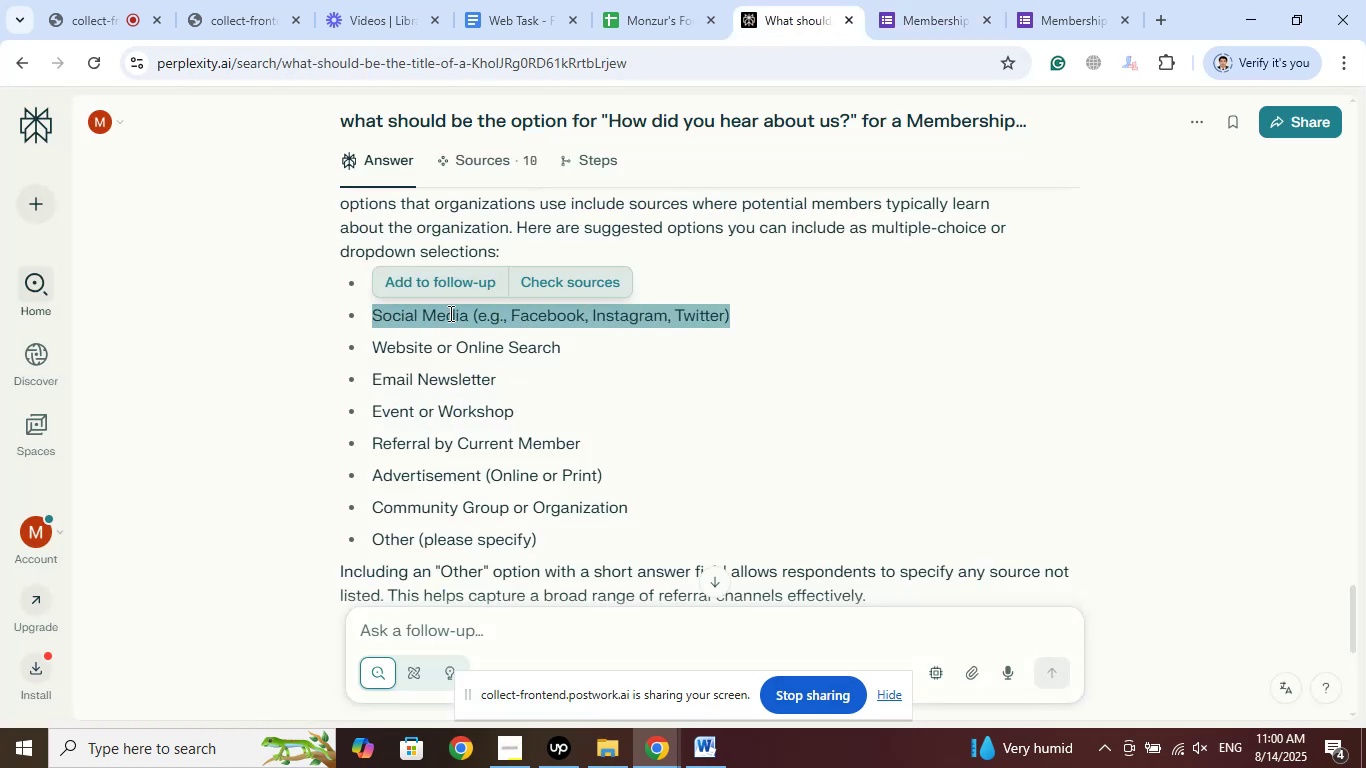 
right_click([450, 313])
 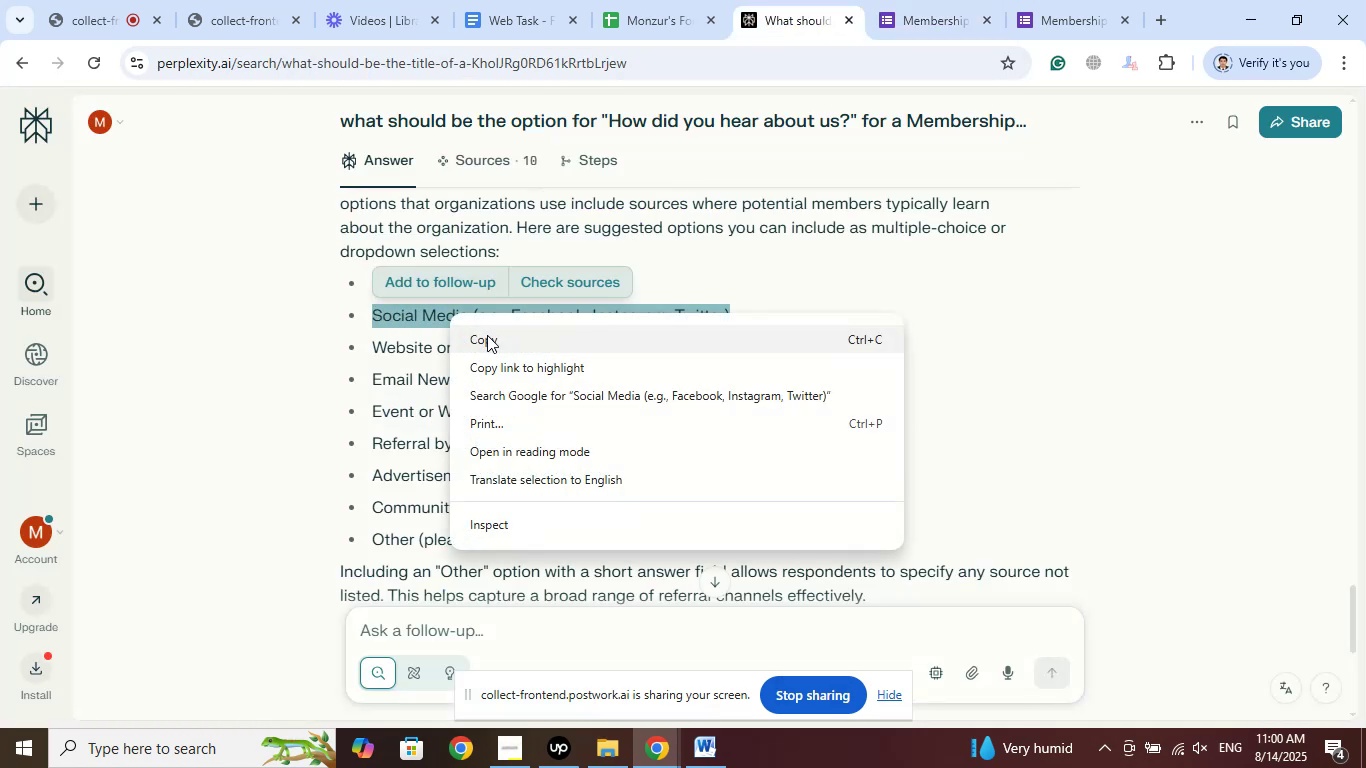 
left_click([487, 335])
 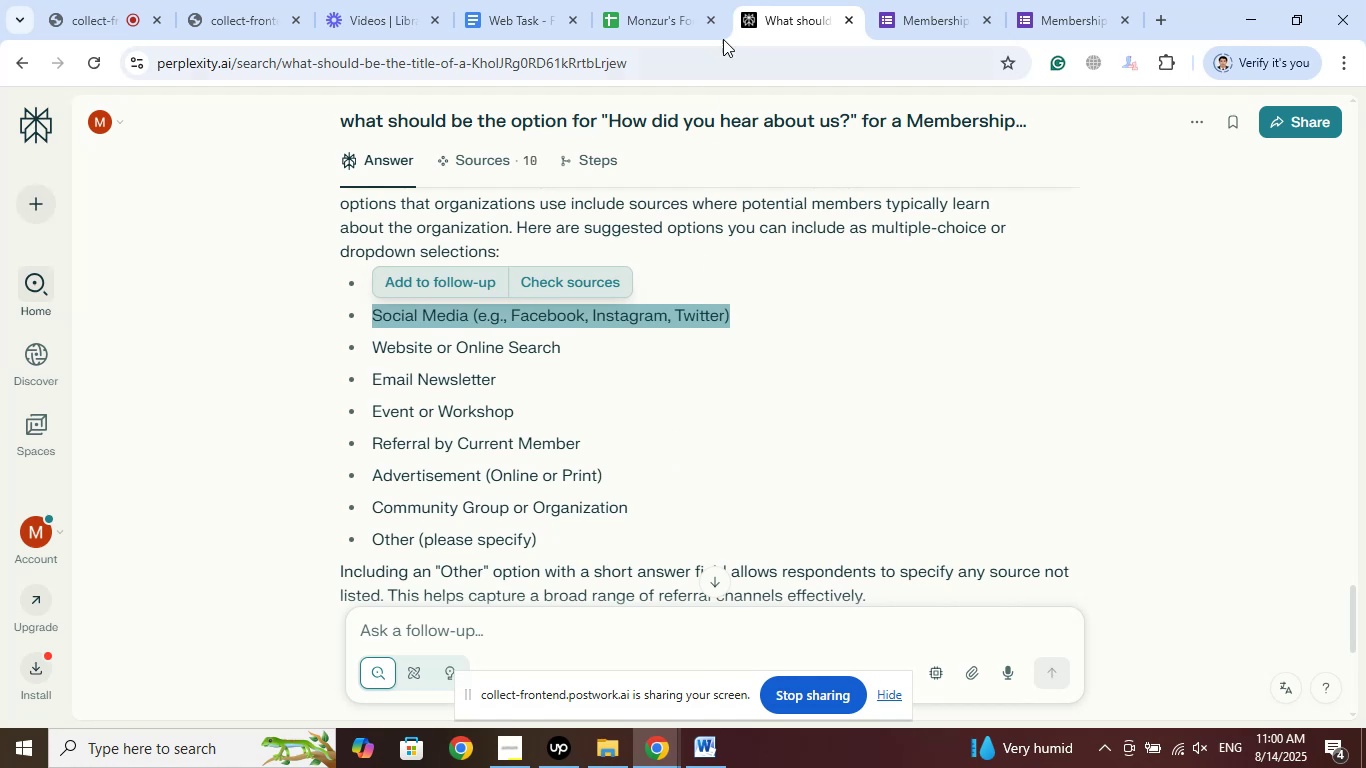 
left_click([894, 0])
 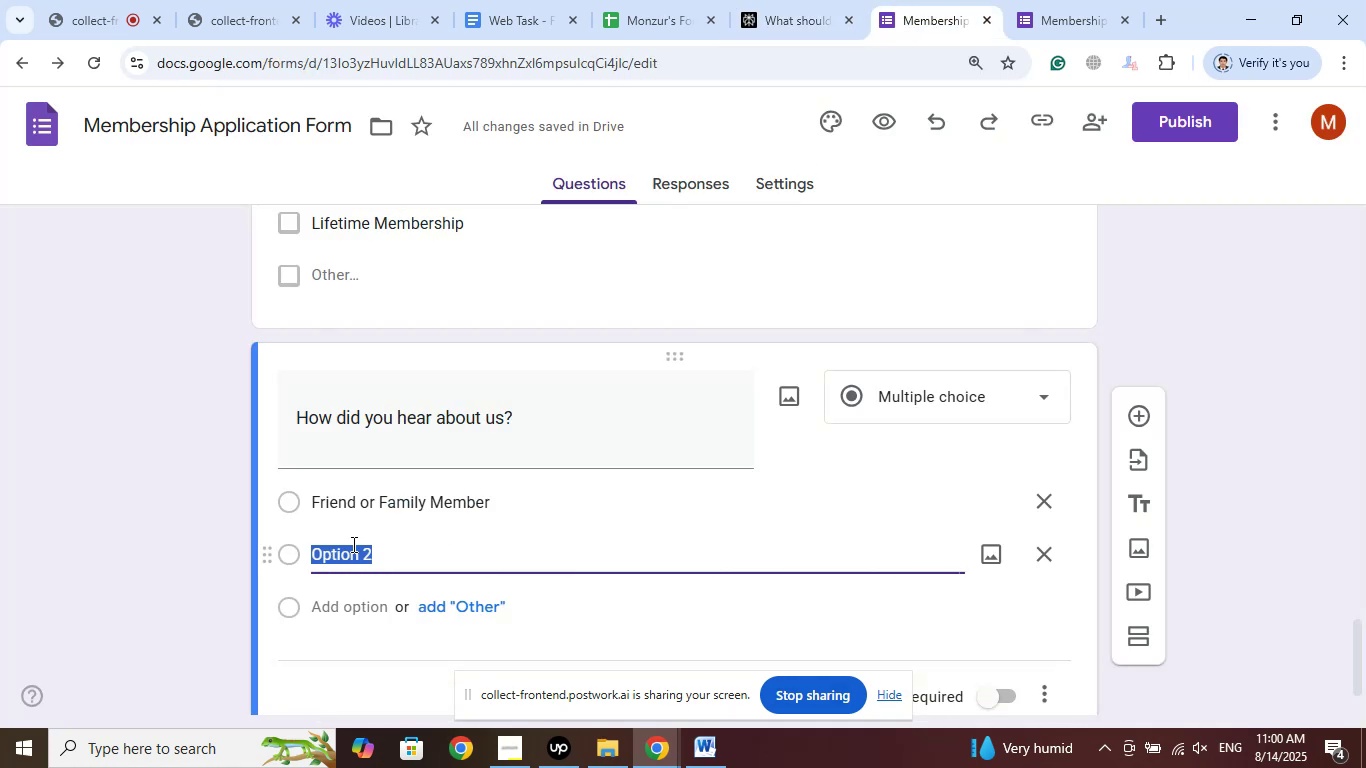 
right_click([350, 545])
 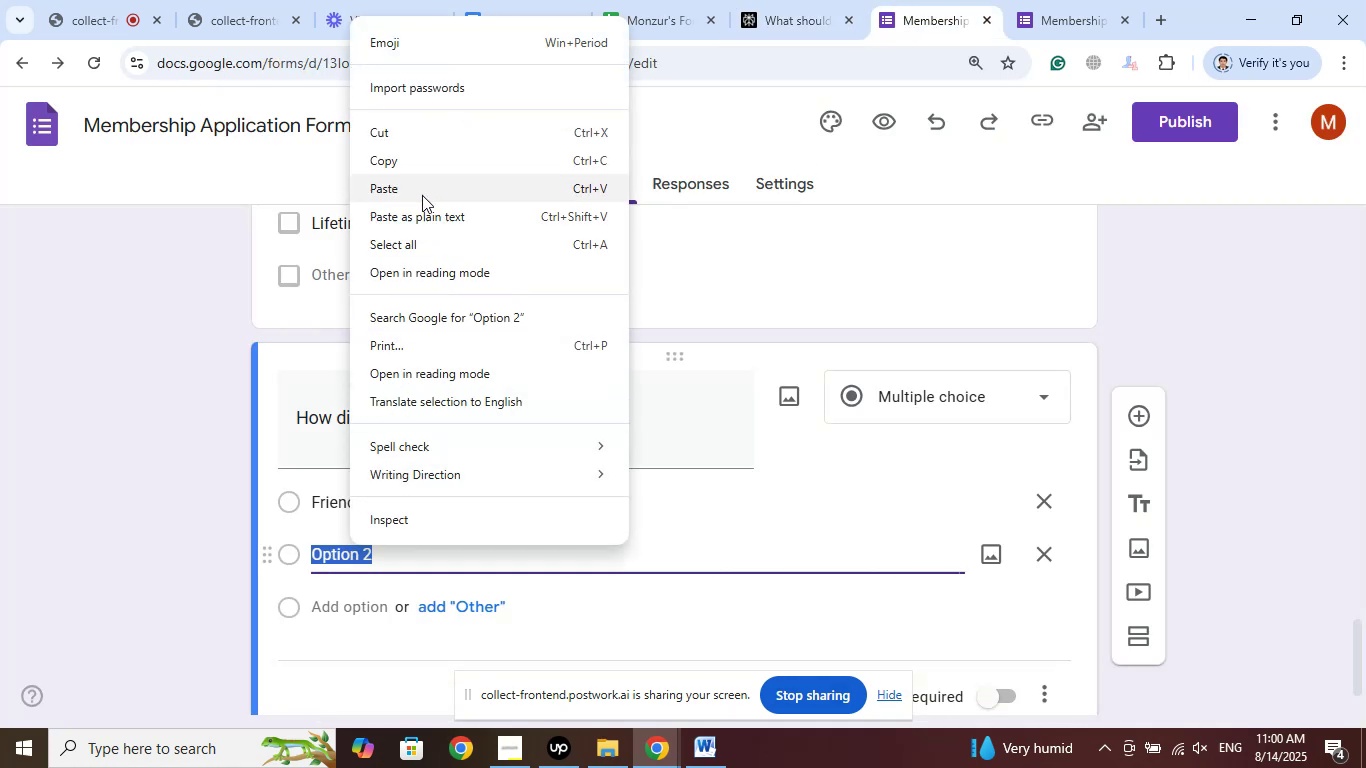 
left_click([415, 180])
 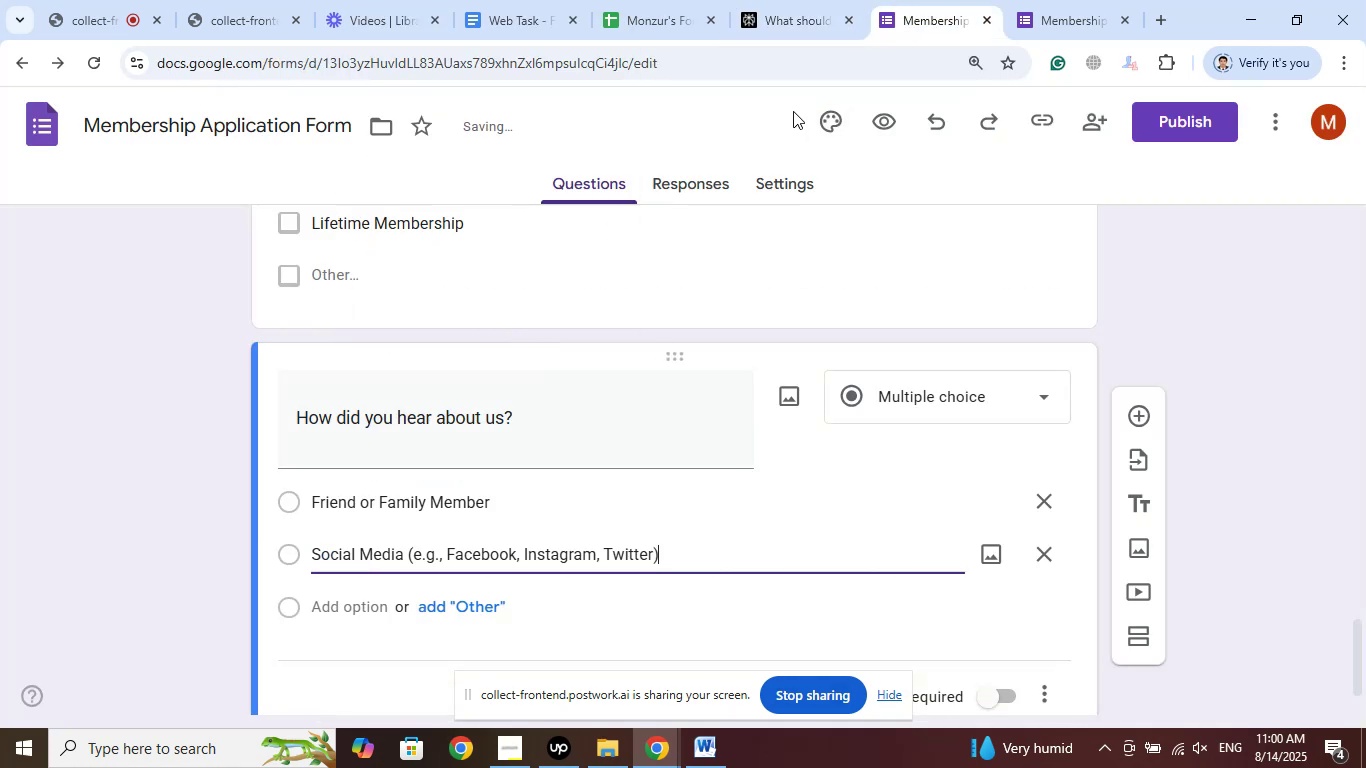 
left_click([797, 0])
 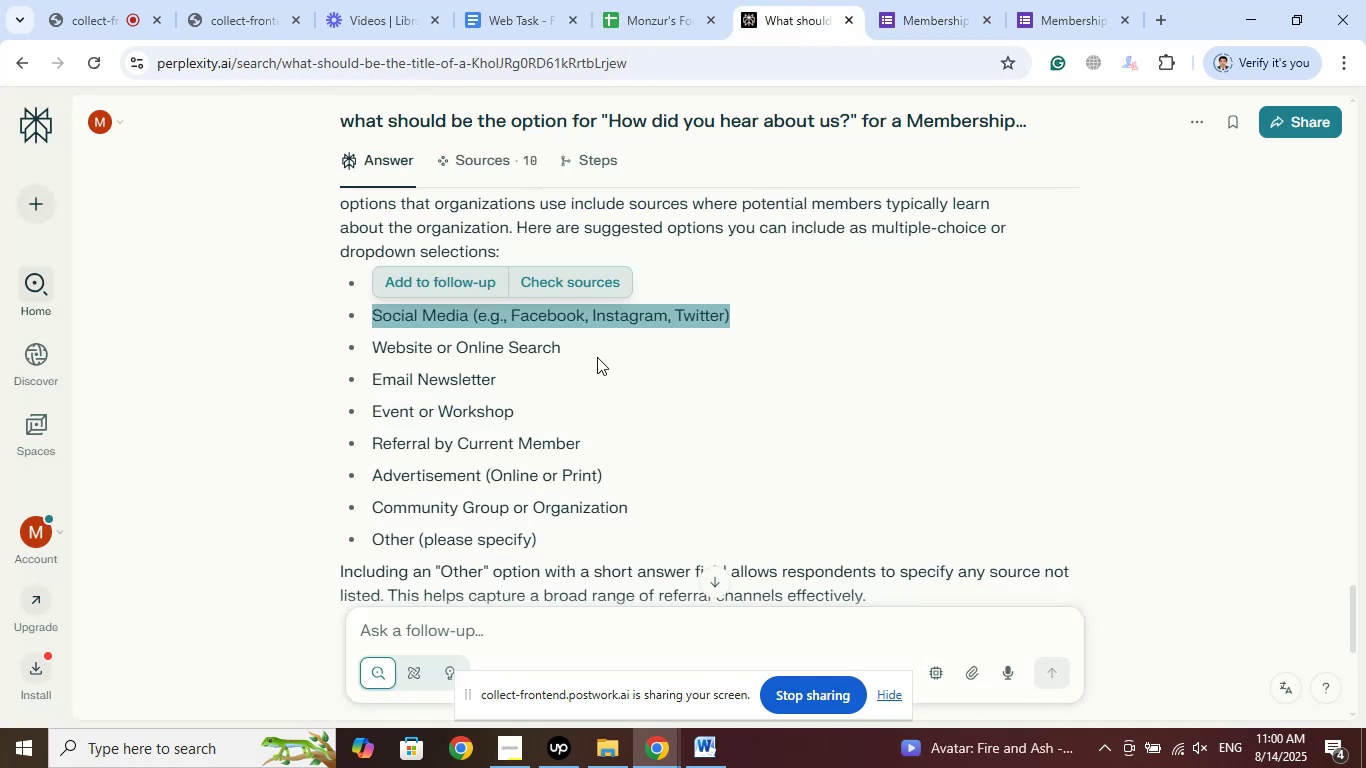 
left_click_drag(start_coordinate=[563, 346], to_coordinate=[376, 349])
 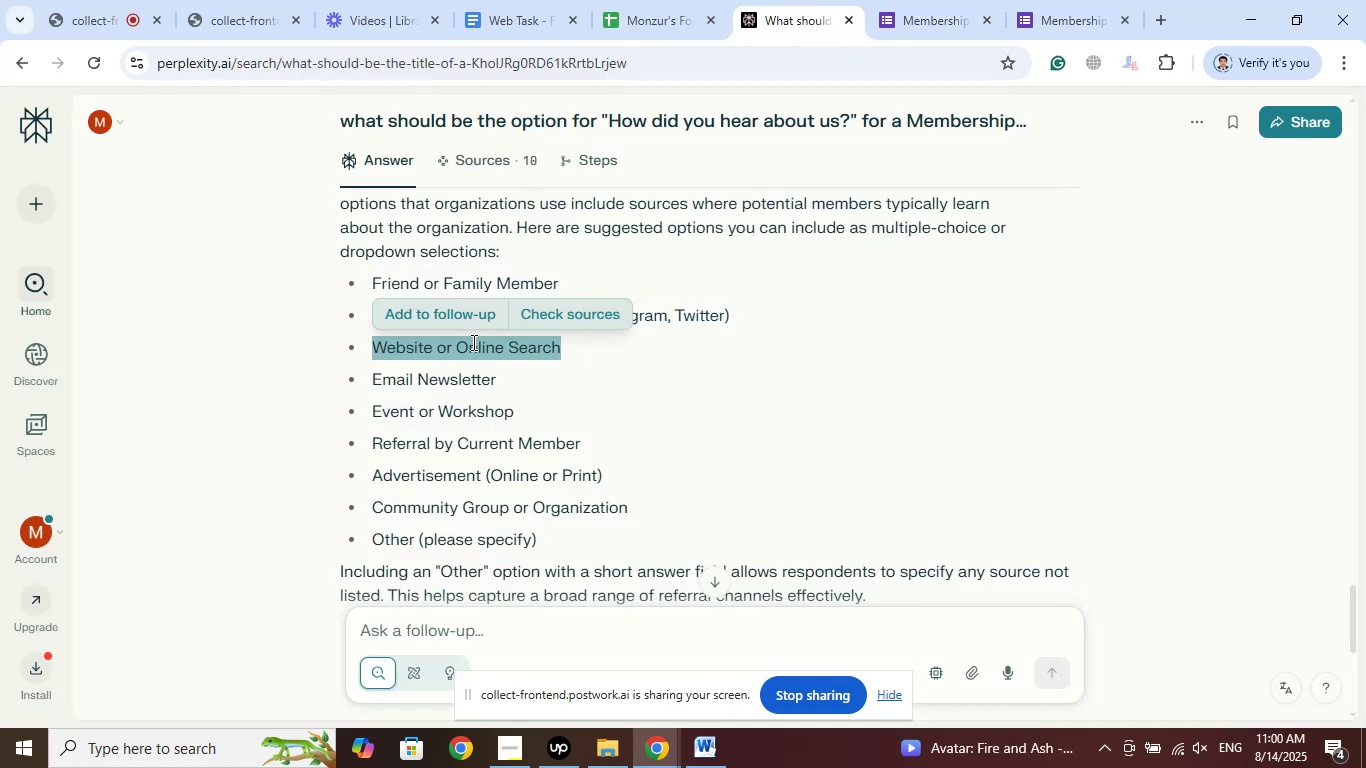 
right_click([472, 342])
 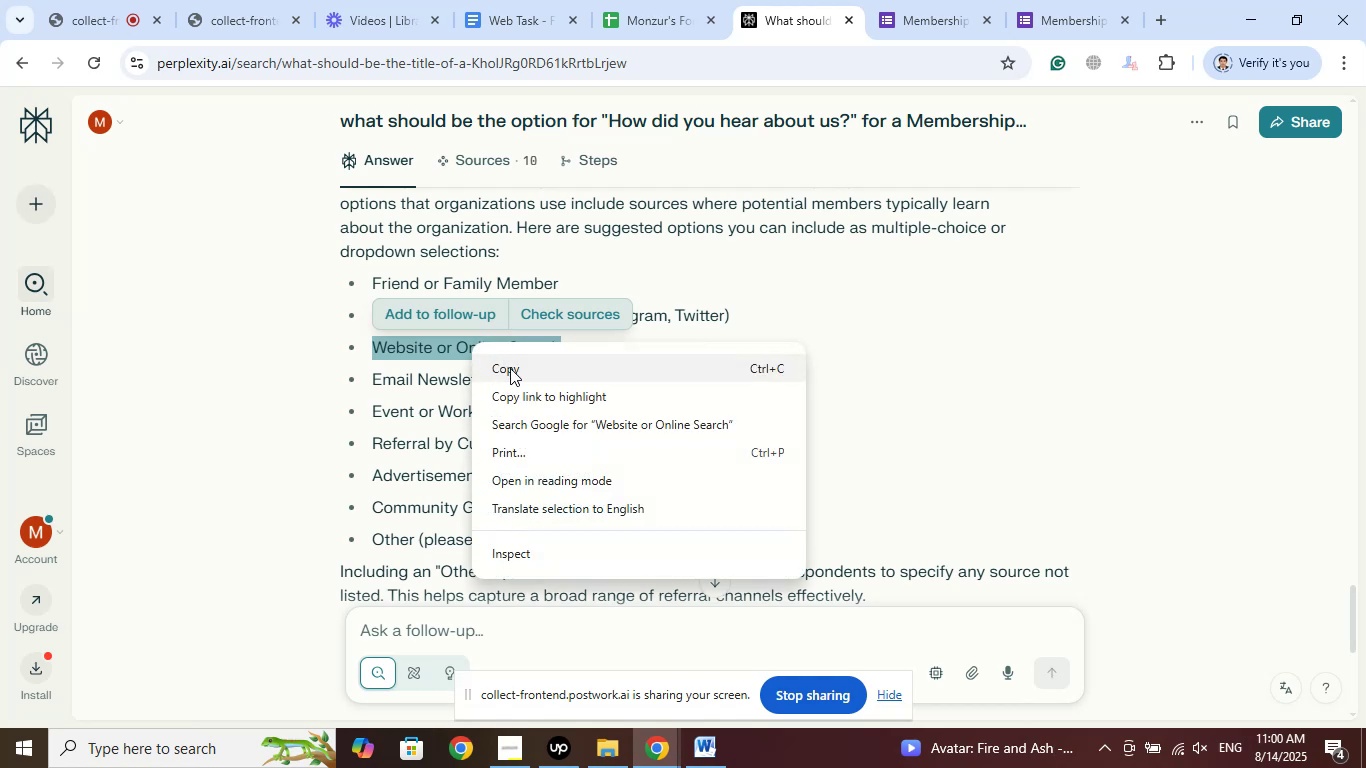 
left_click([510, 368])
 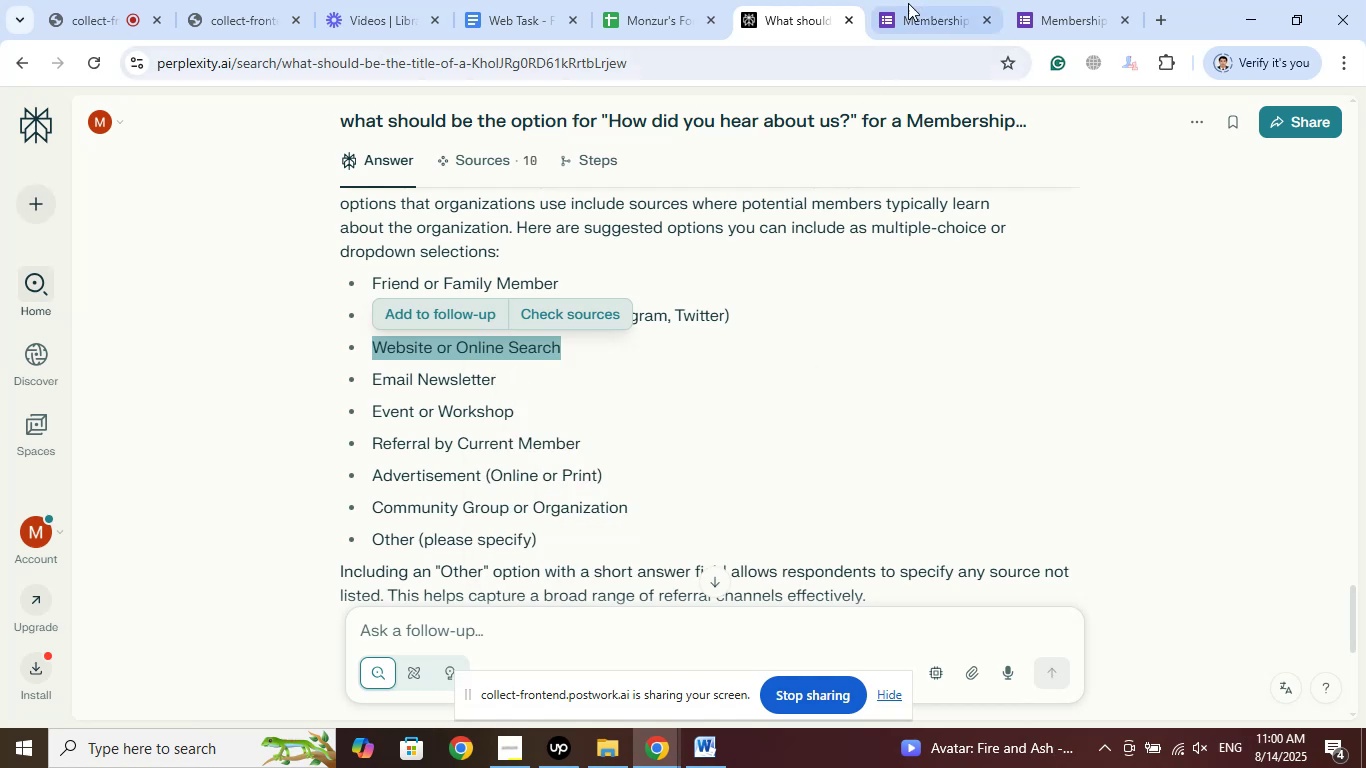 
left_click([913, 0])
 